 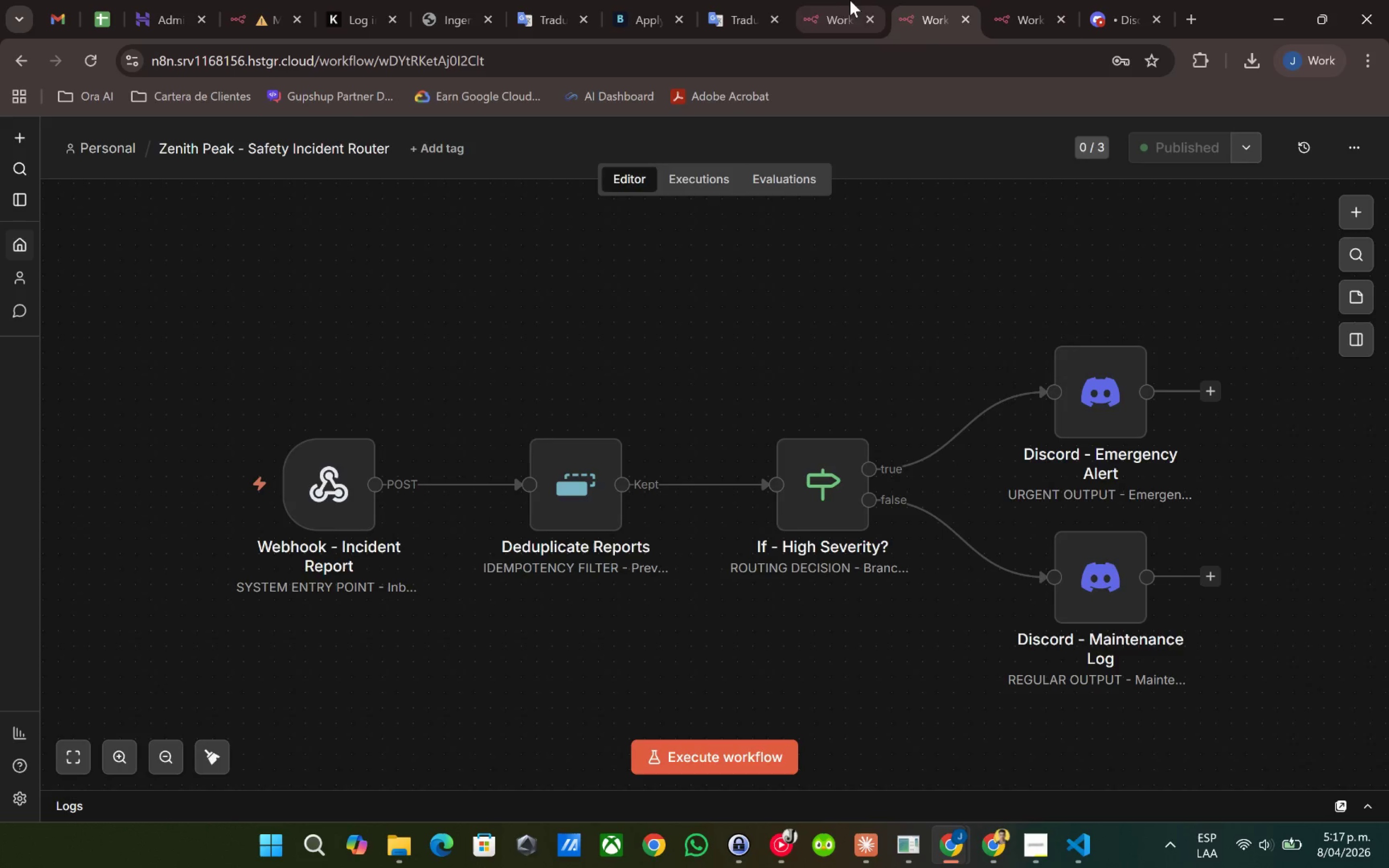 
triple_click([840, 0])
 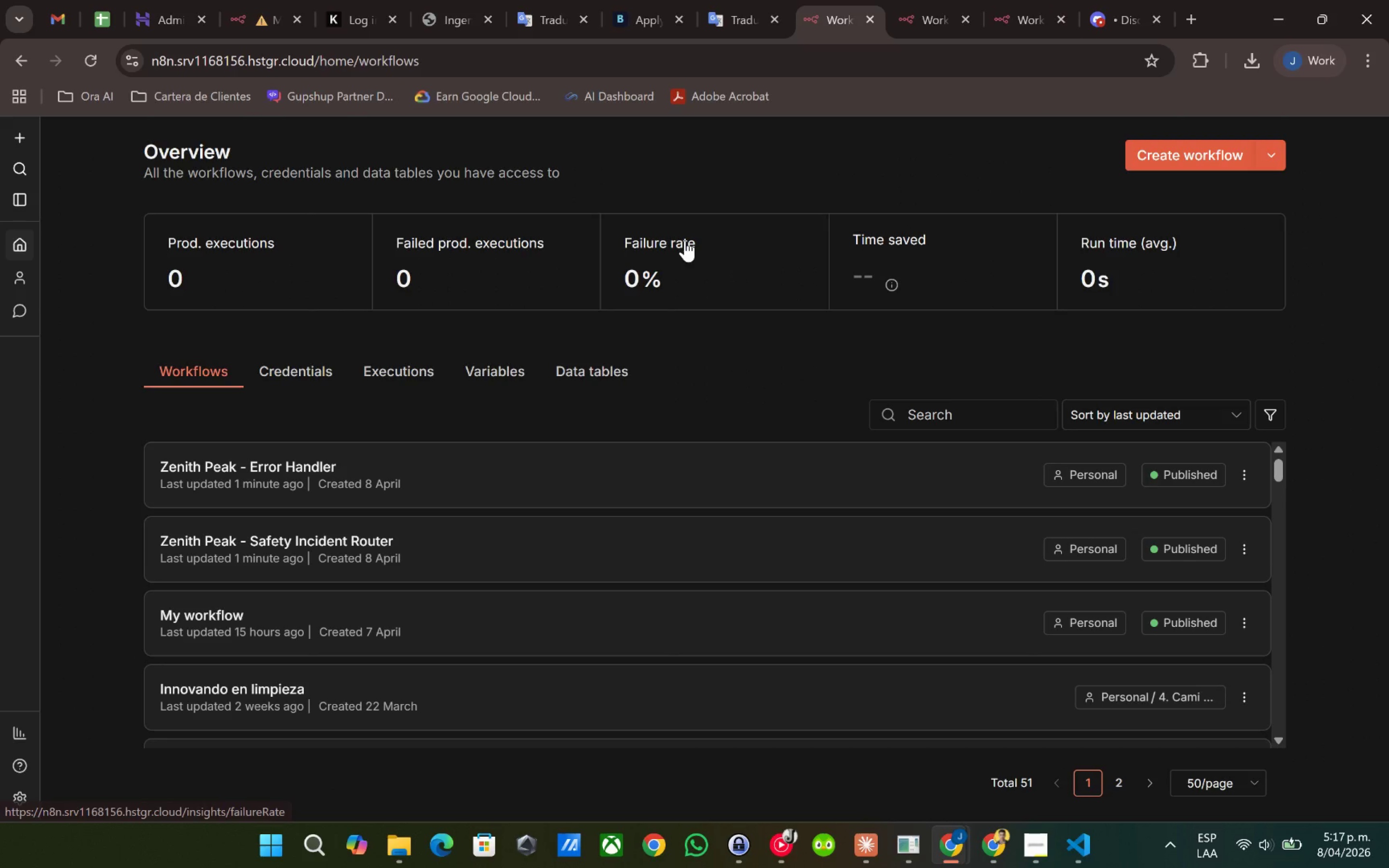 
left_click([928, 0])
 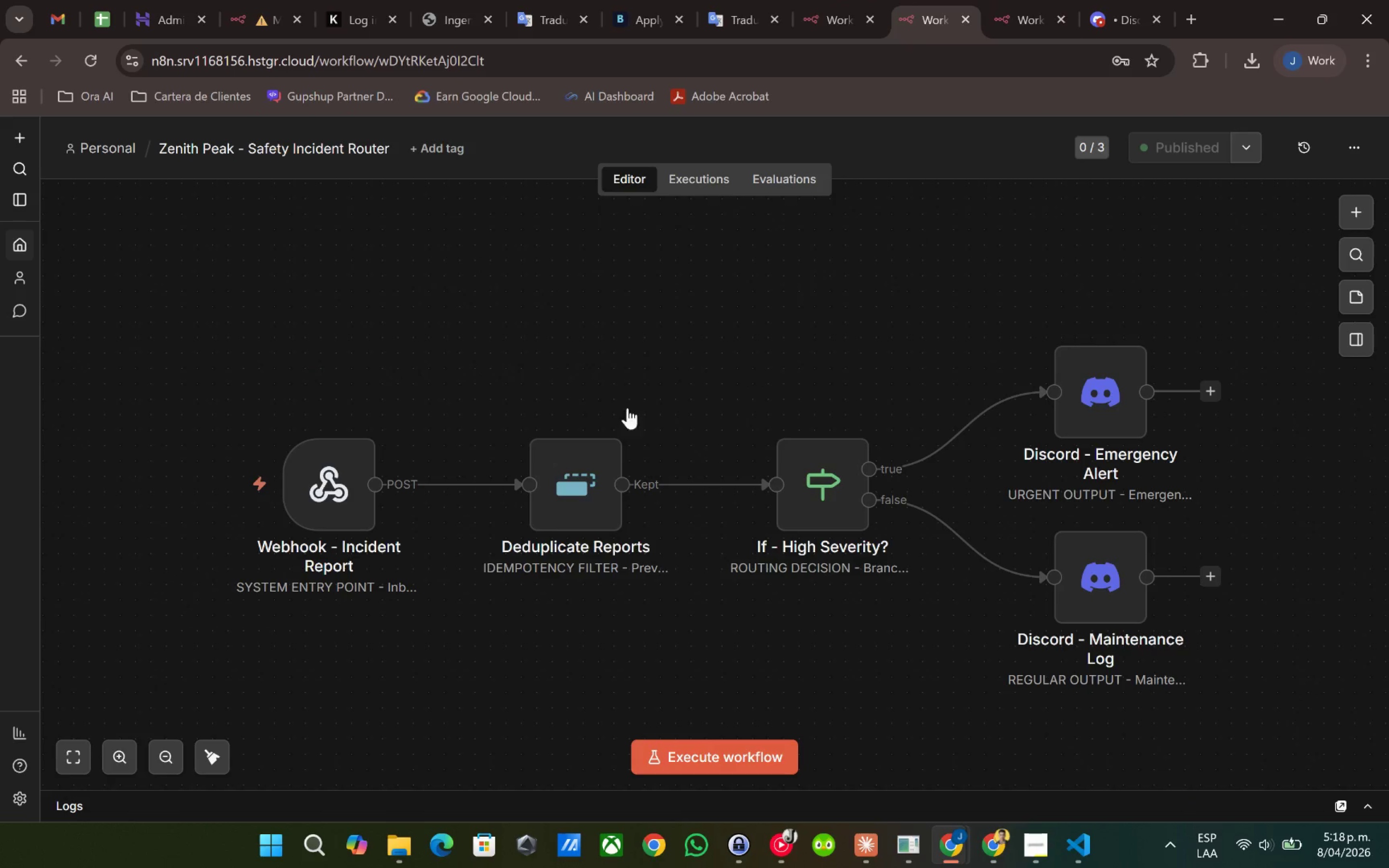 
double_click([595, 470])
 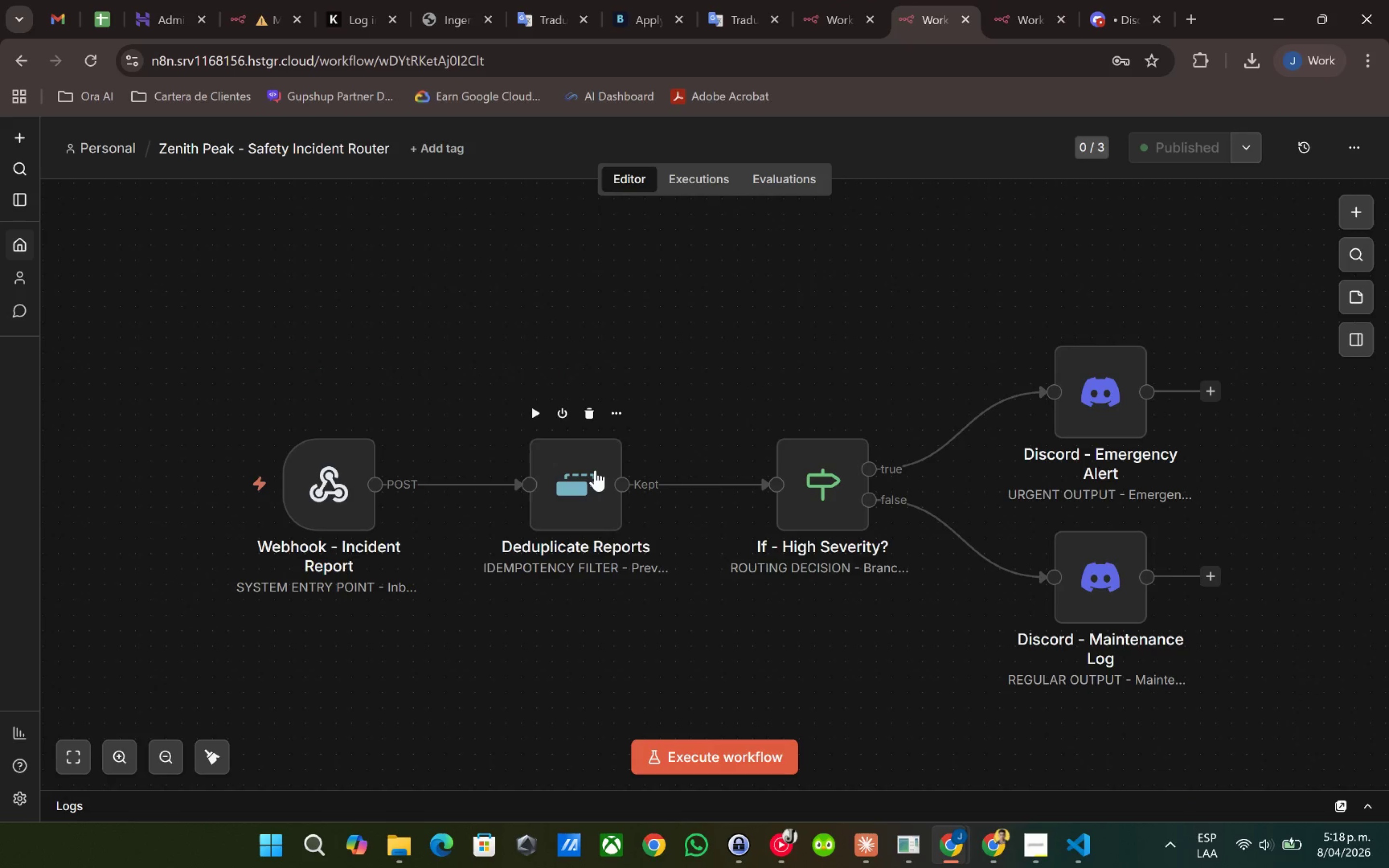 
triple_click([595, 470])
 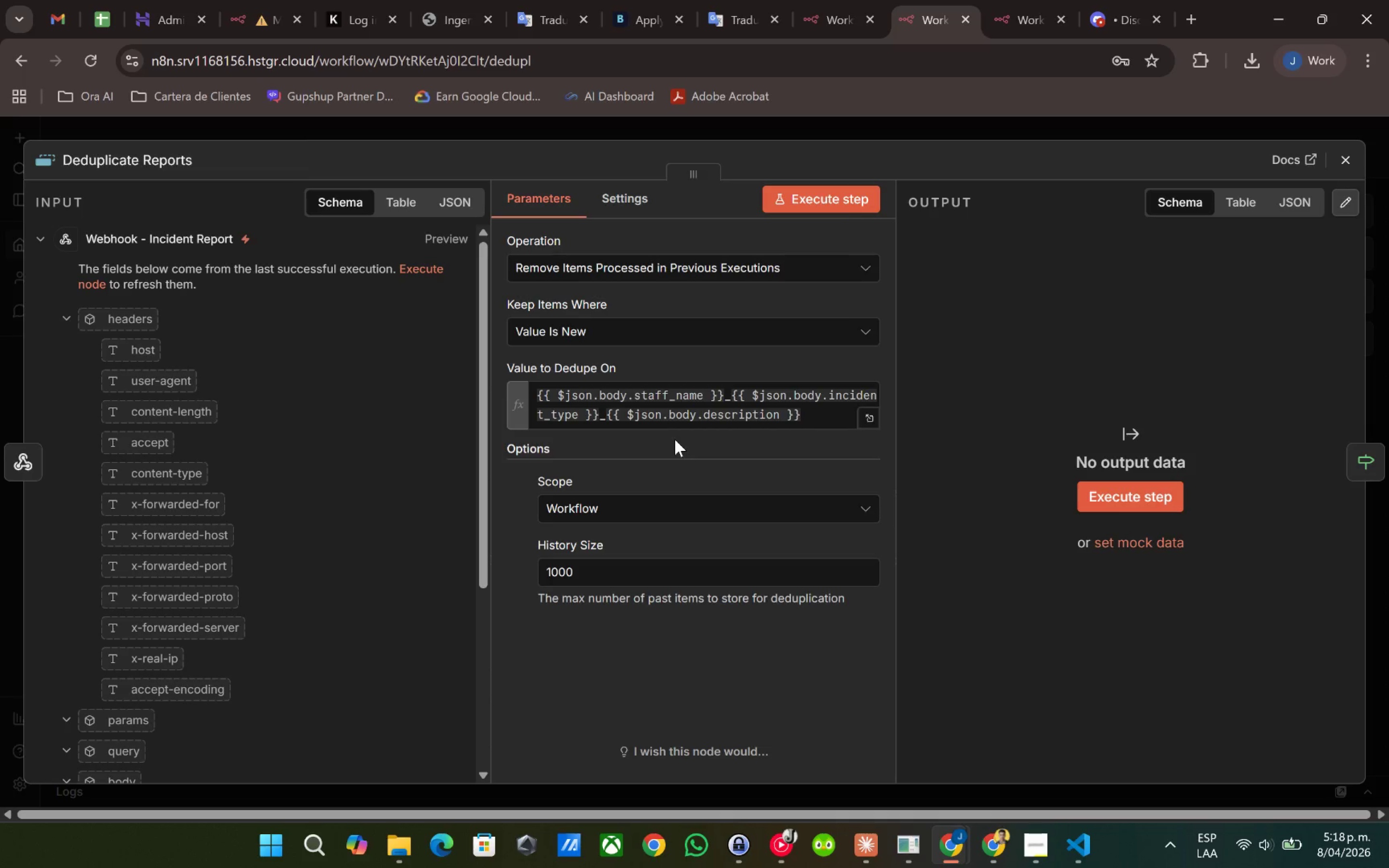 
wait(6.39)
 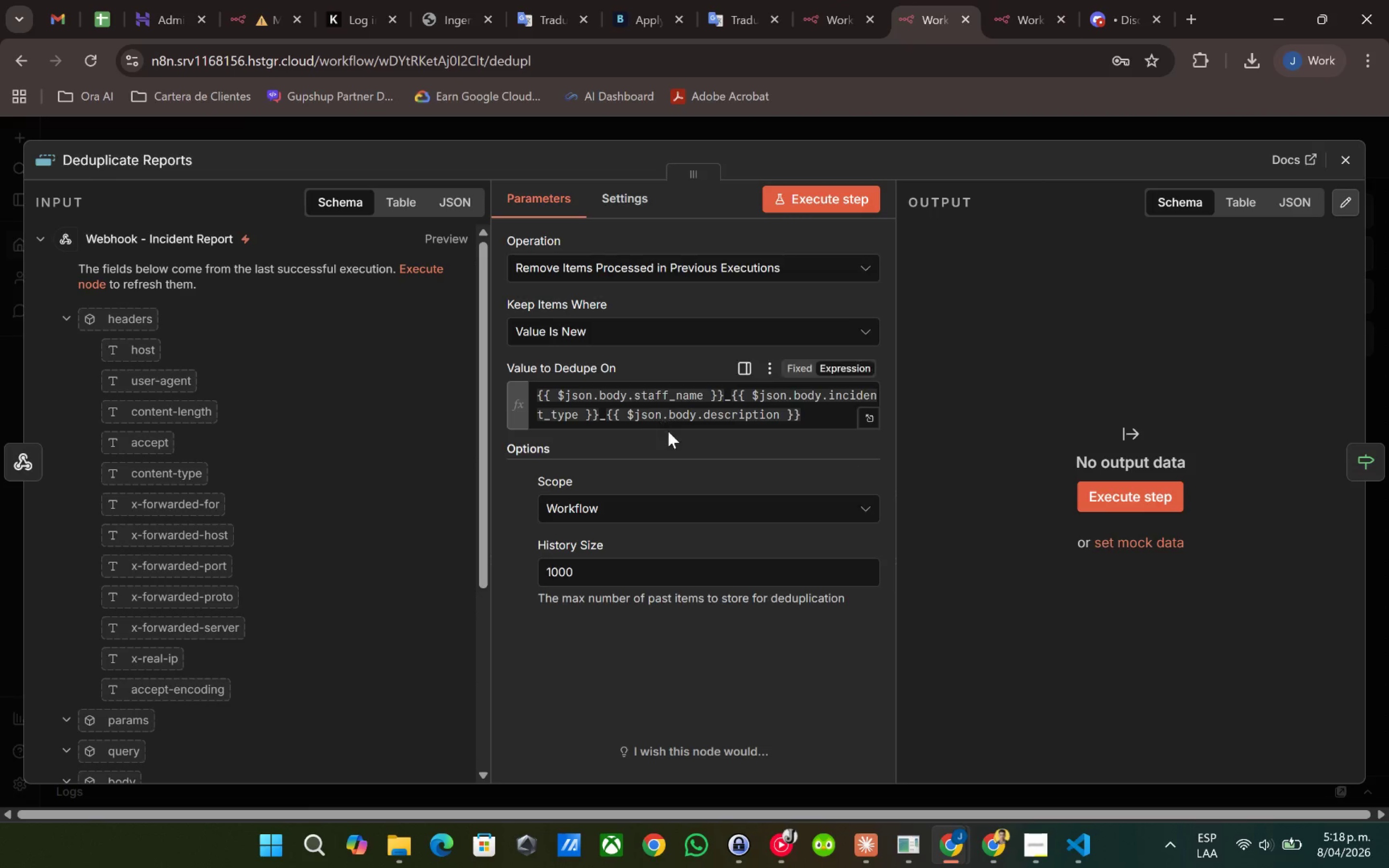 
left_click([782, 113])
 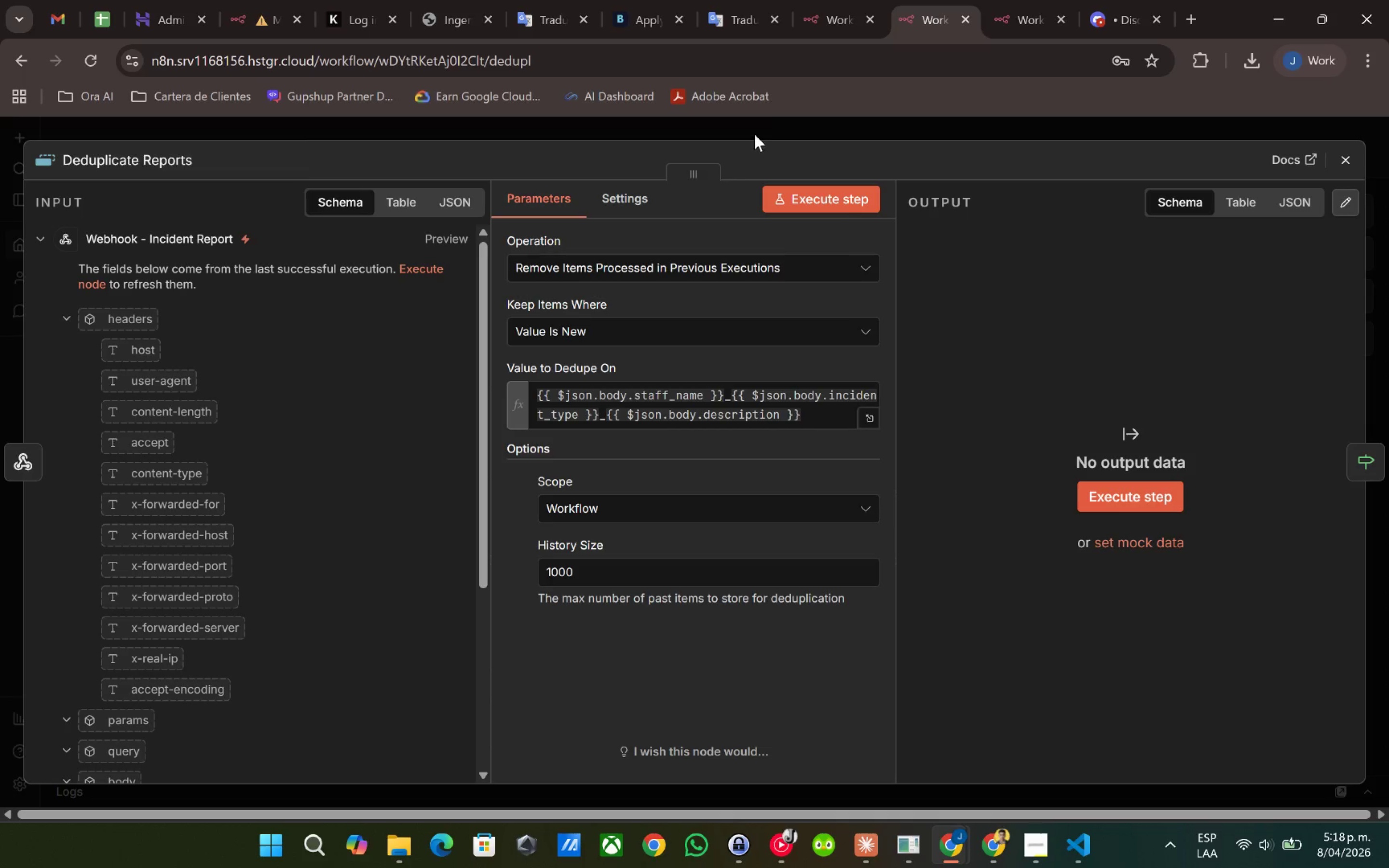 
left_click([749, 125])
 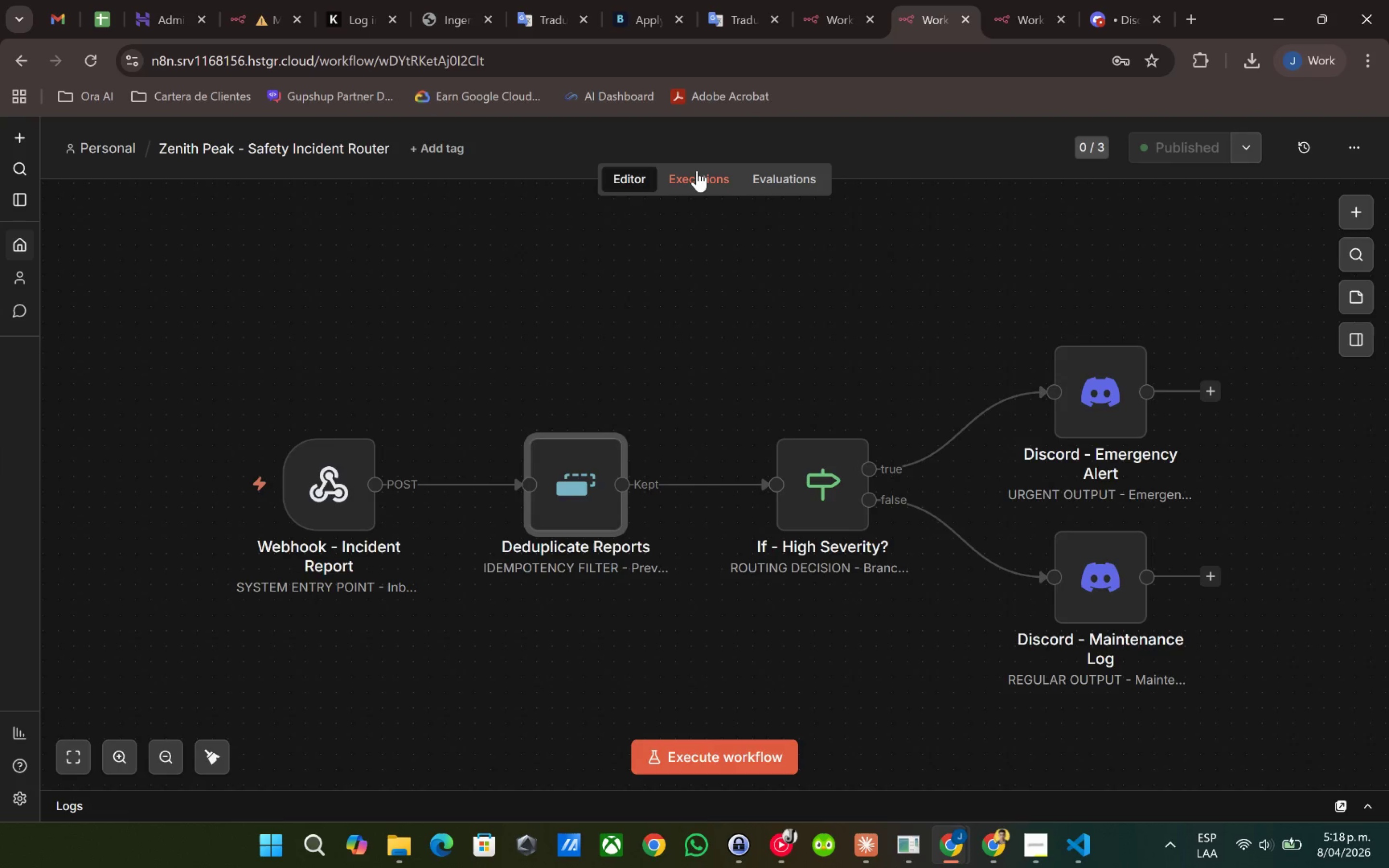 
left_click([692, 171])
 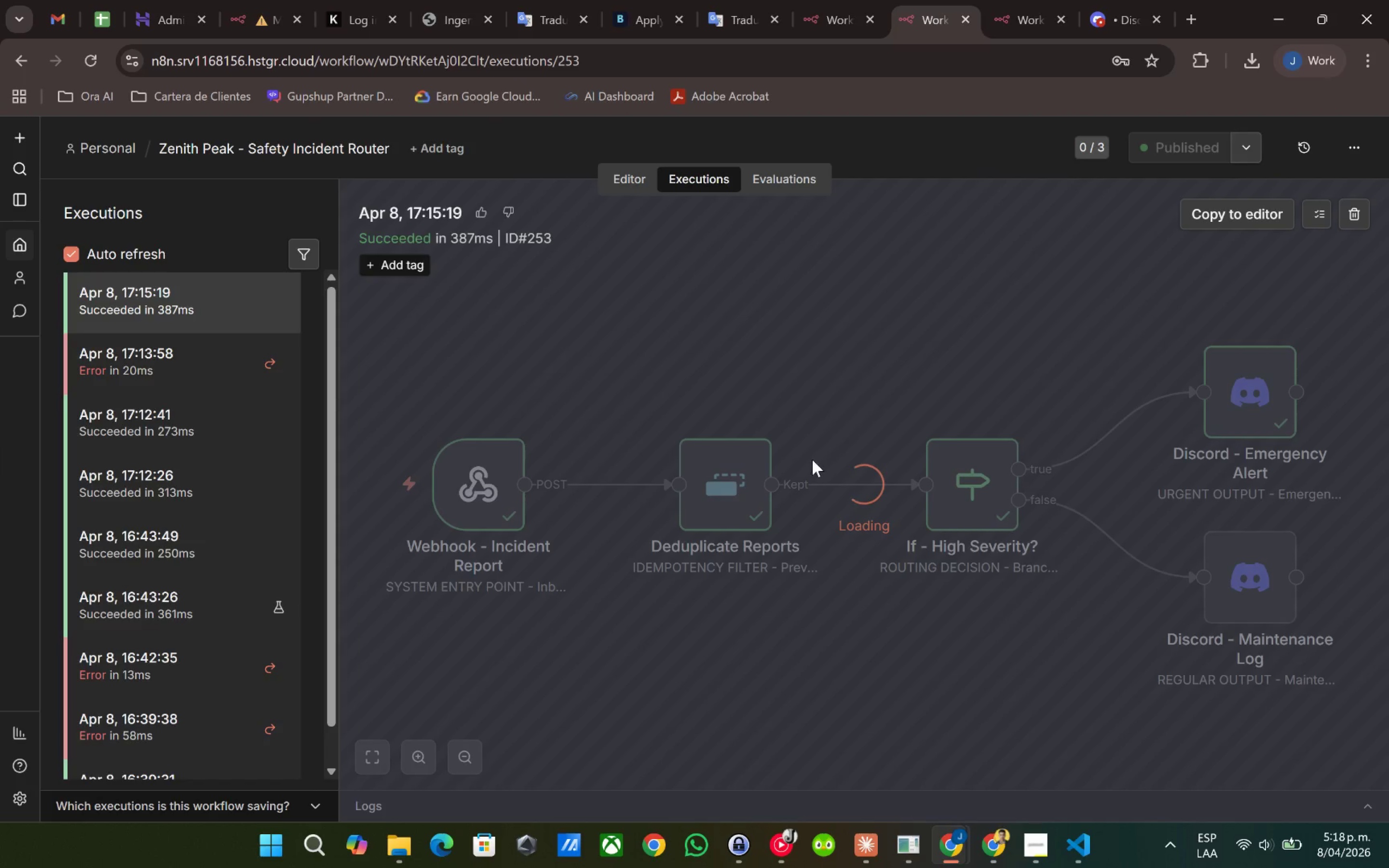 
double_click([1269, 398])
 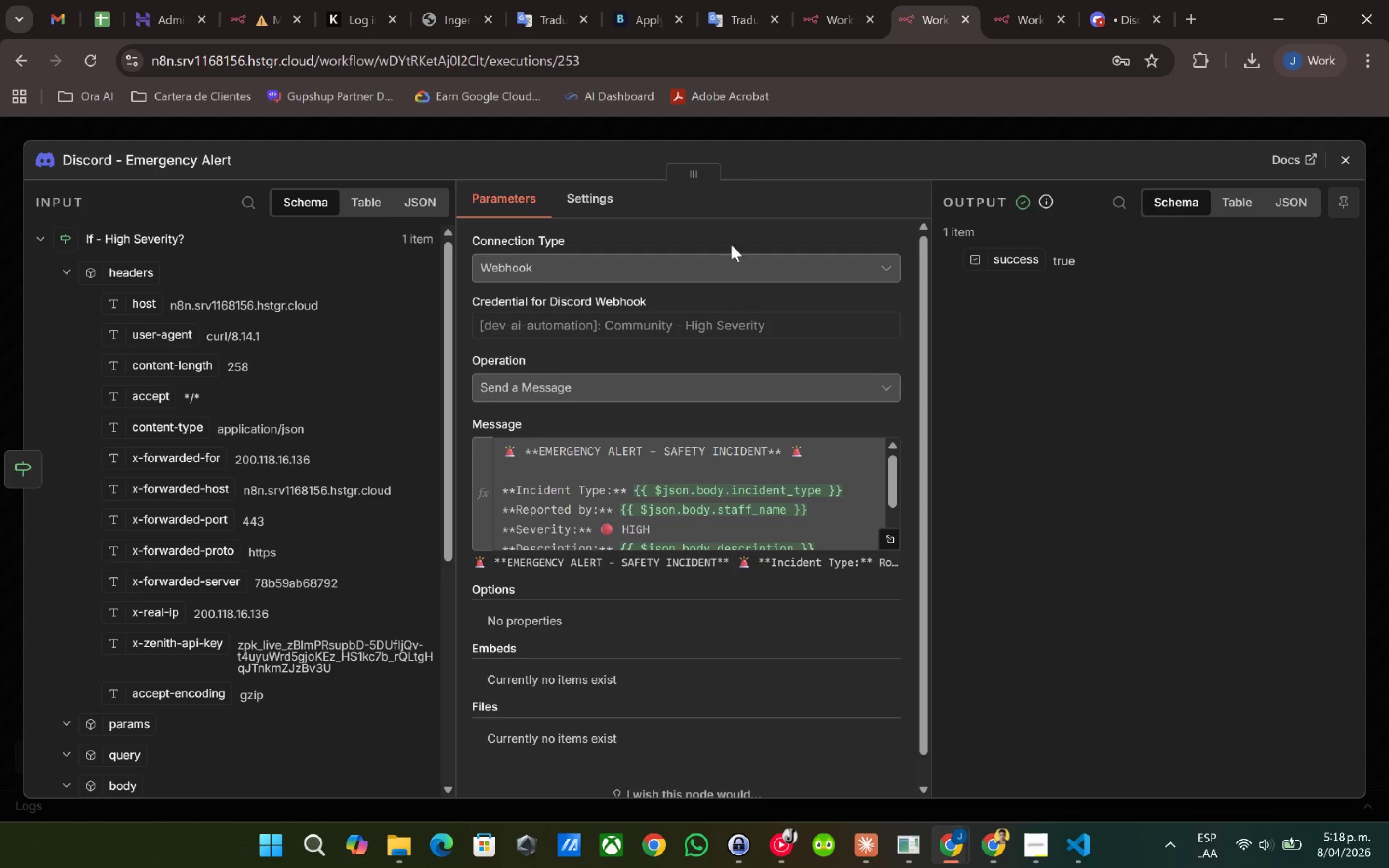 
left_click([744, 128])
 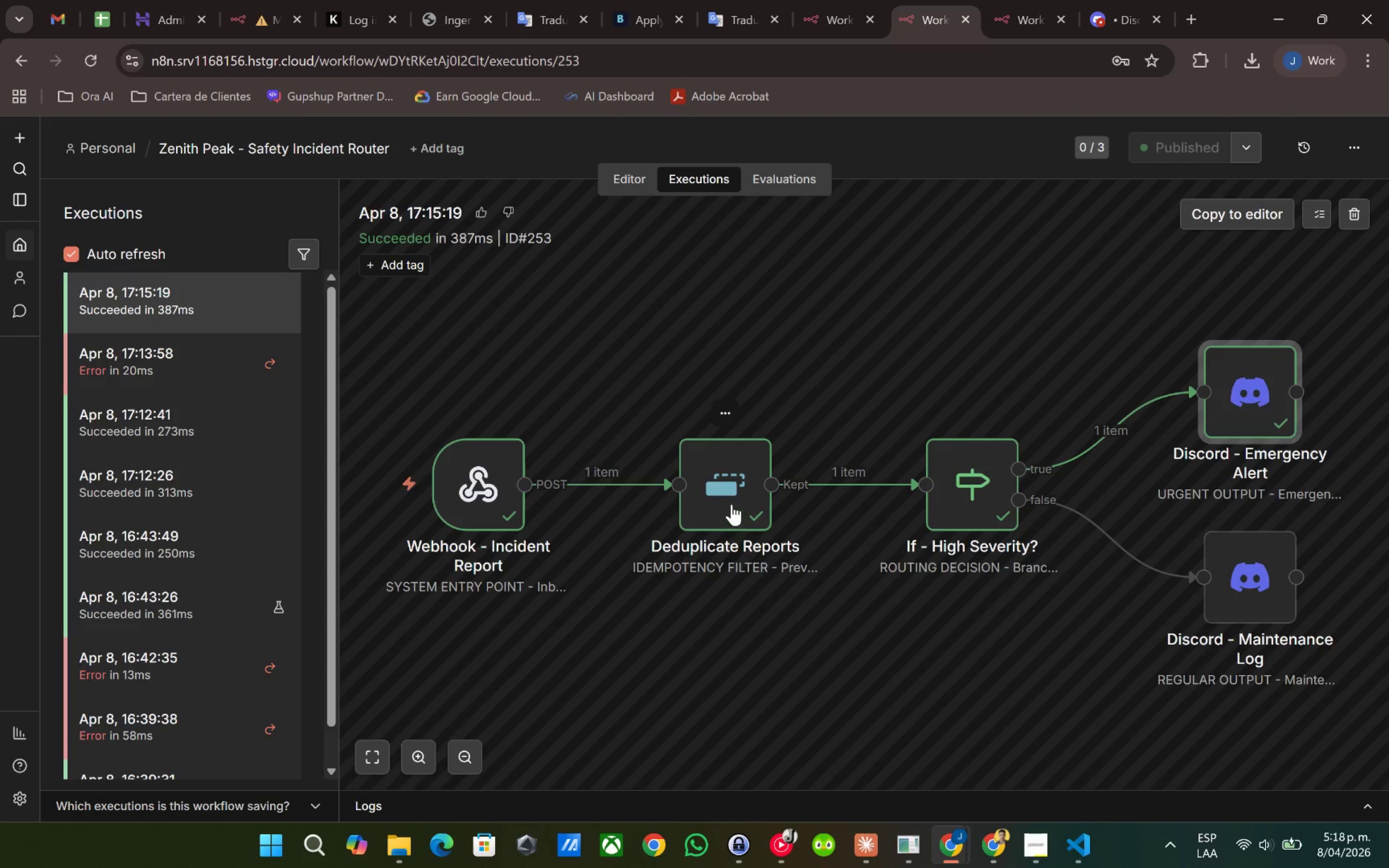 
double_click([731, 501])
 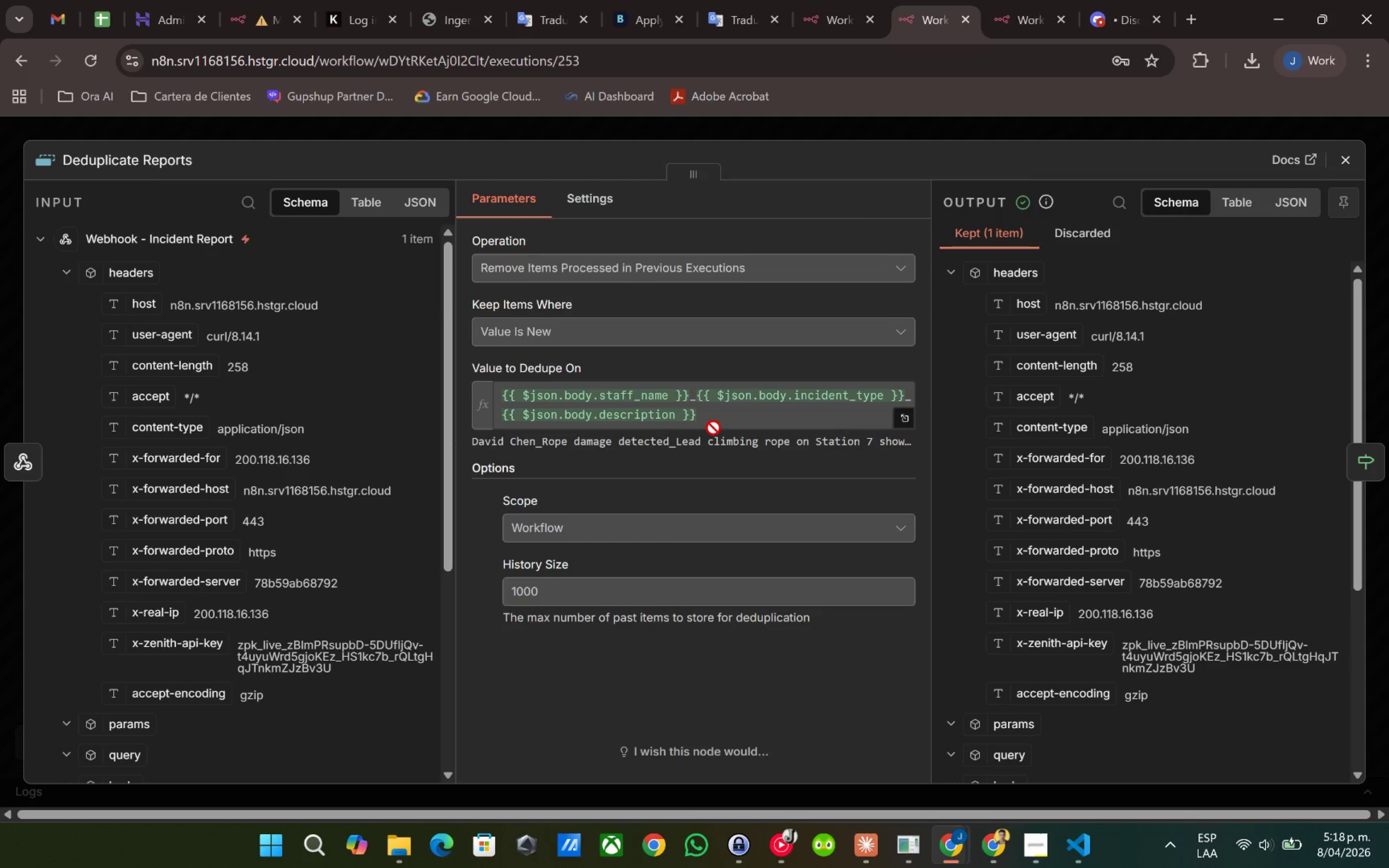 
left_click([735, 418])
 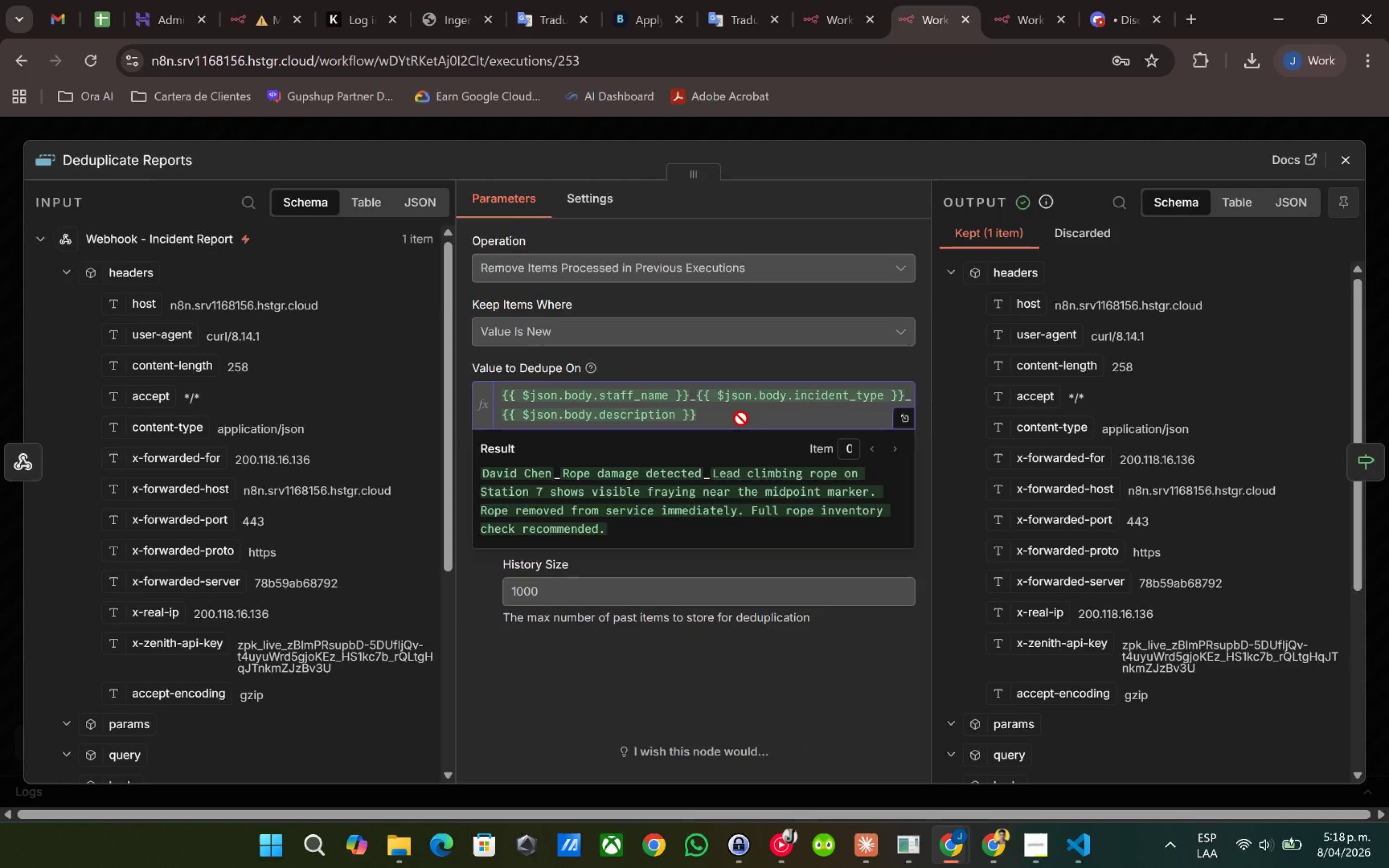 
left_click([711, 298])
 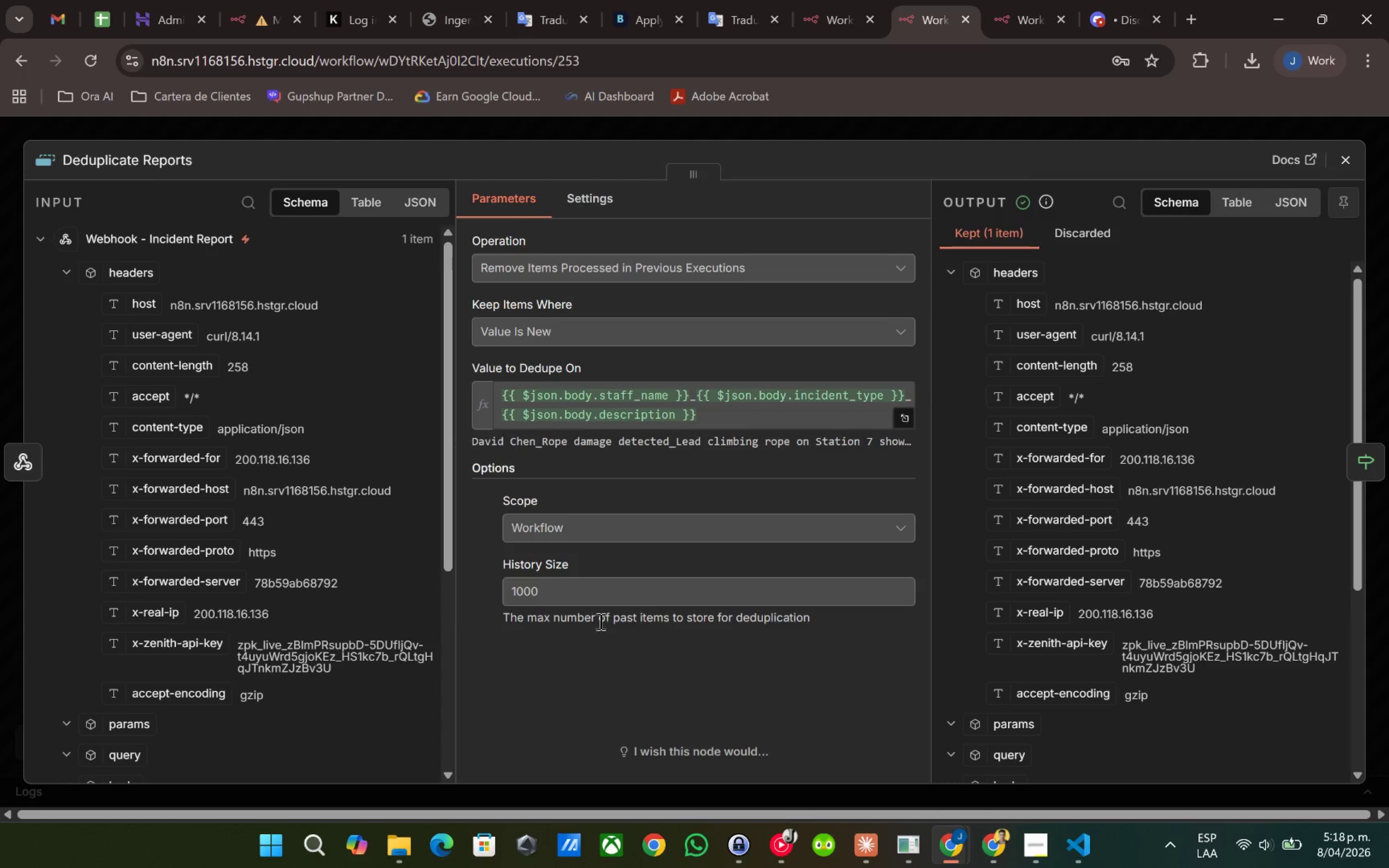 
mouse_move([609, 586])
 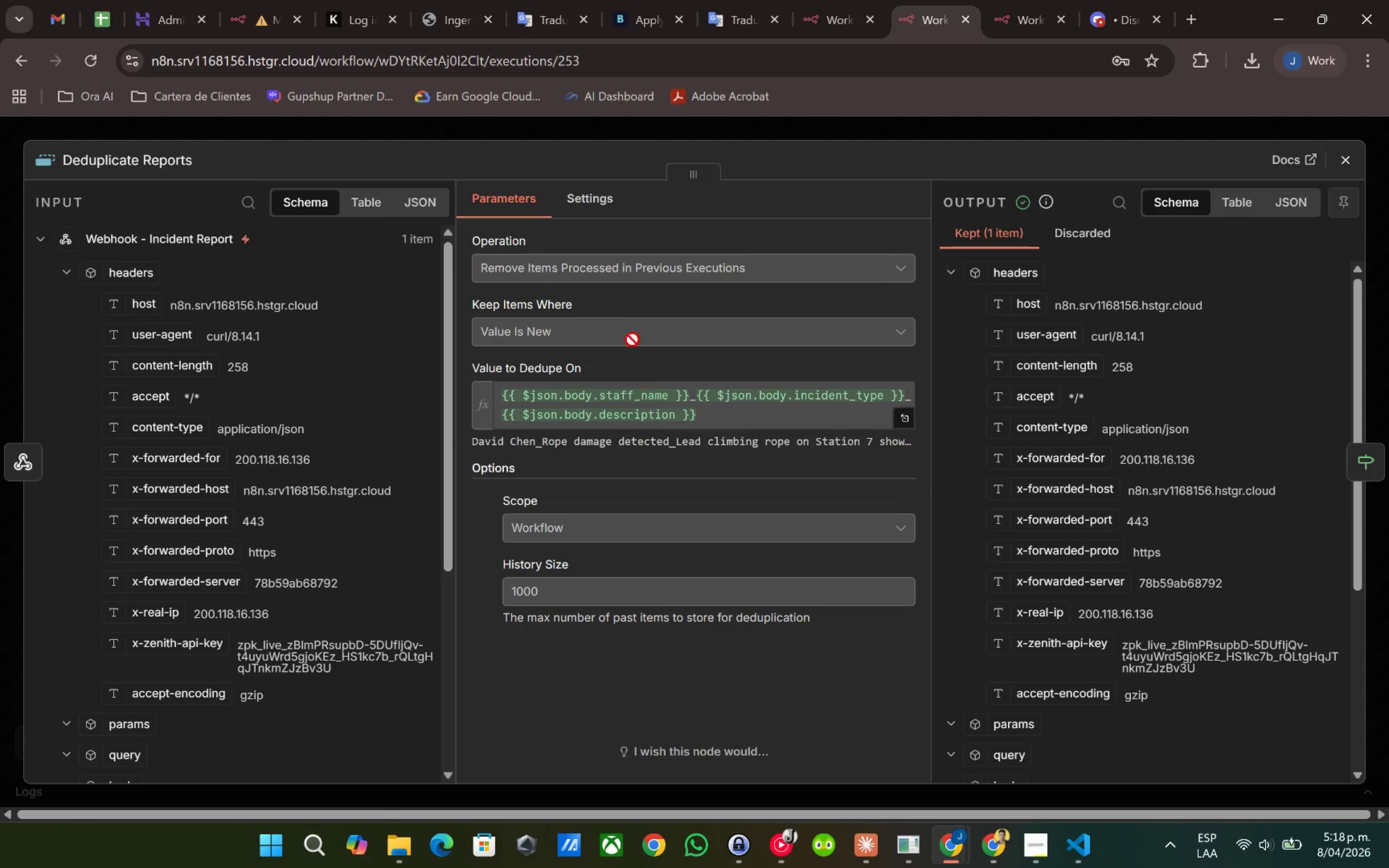 
left_click([587, 202])
 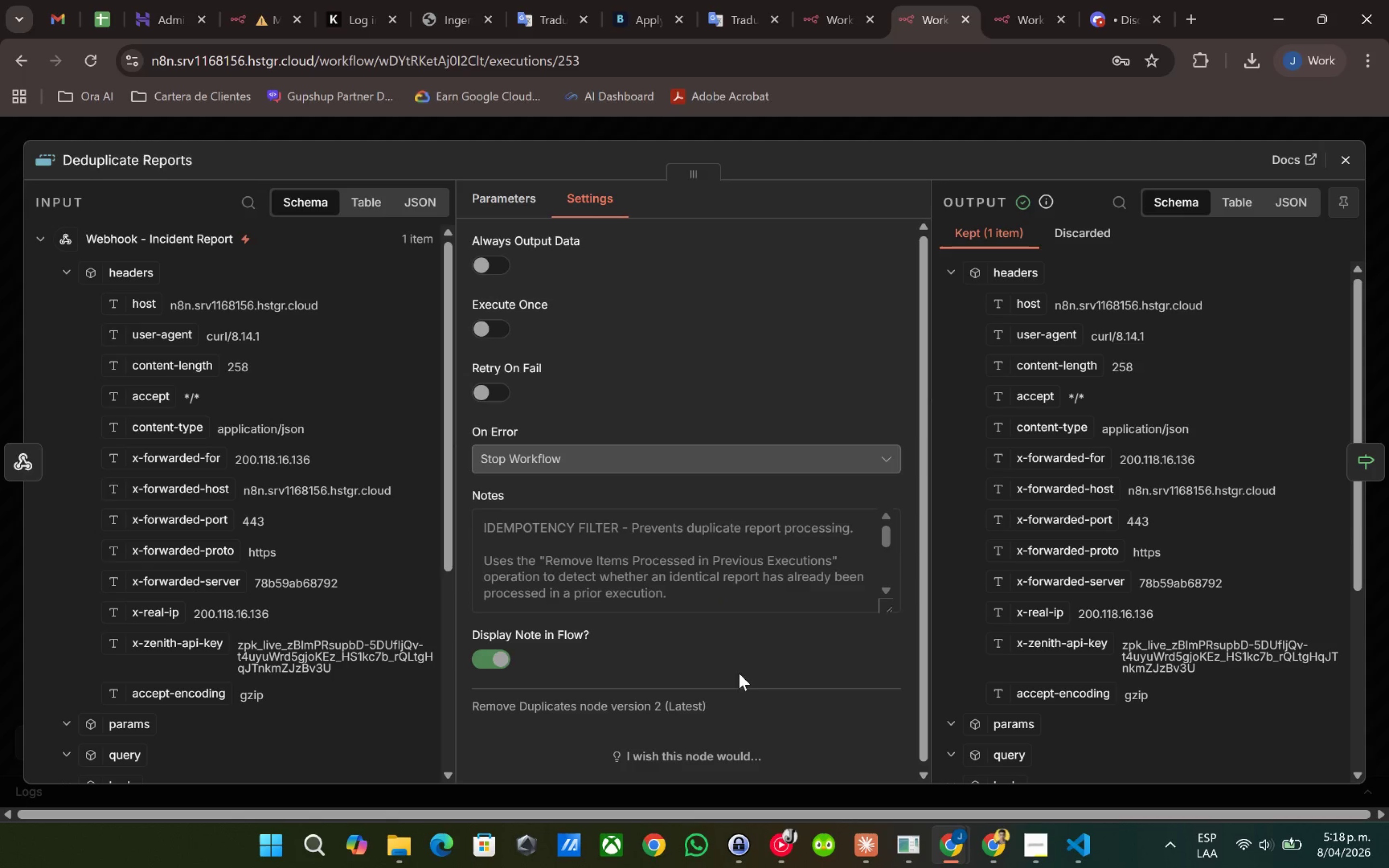 
scroll: coordinate [782, 569], scroll_direction: down, amount: 2.0
 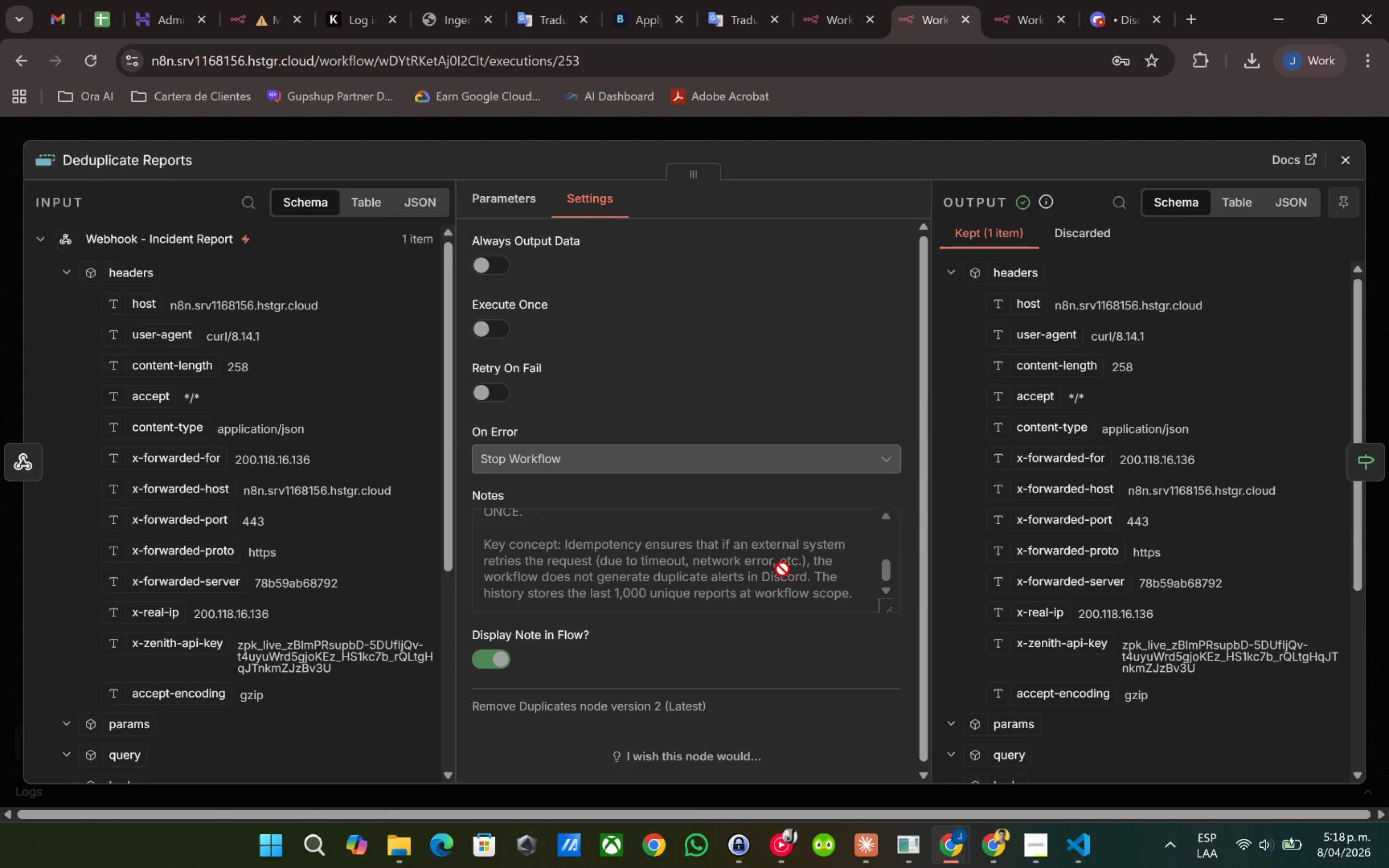 
scroll: coordinate [739, 396], scroll_direction: up, amount: 24.0
 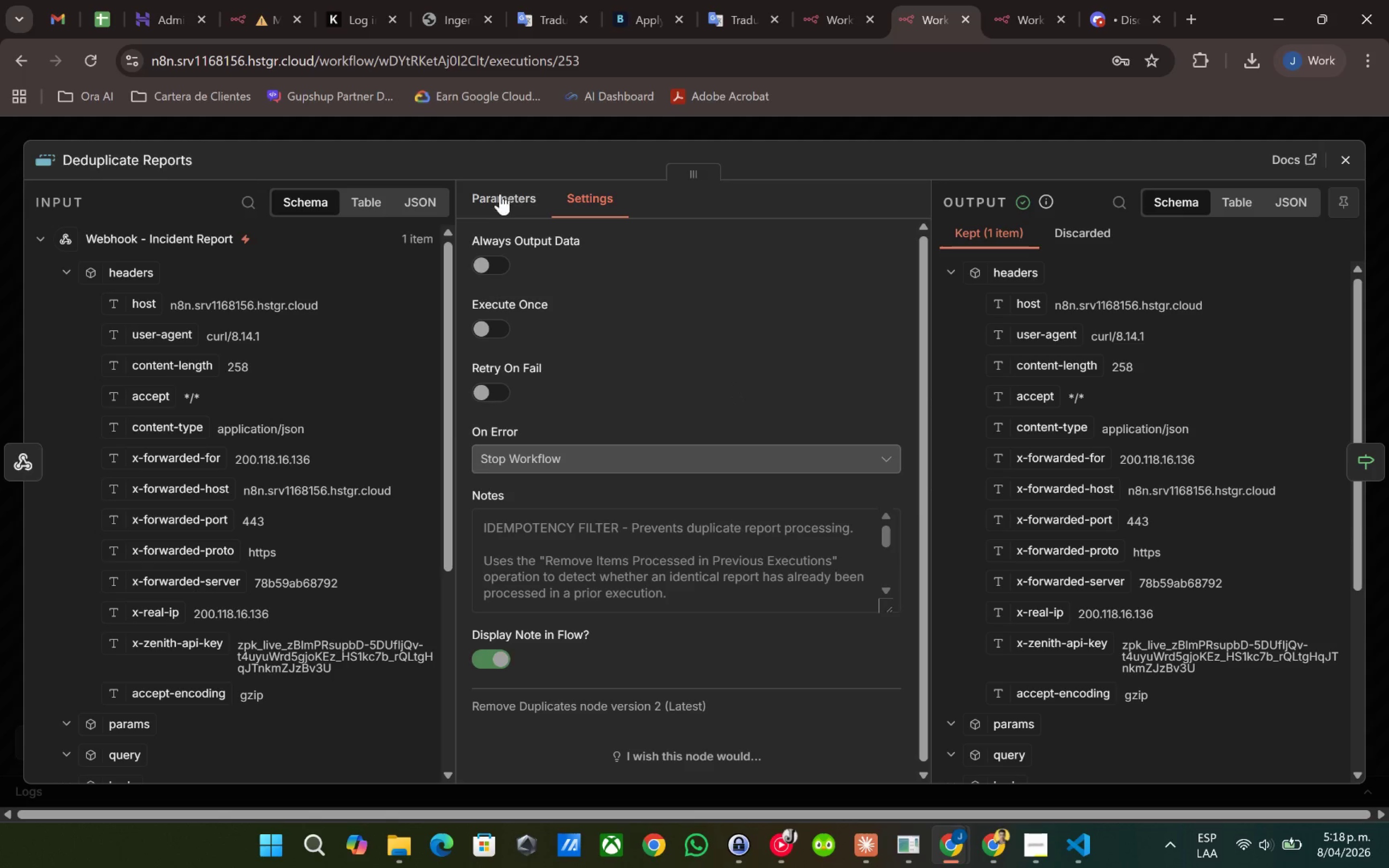 
double_click([511, 205])
 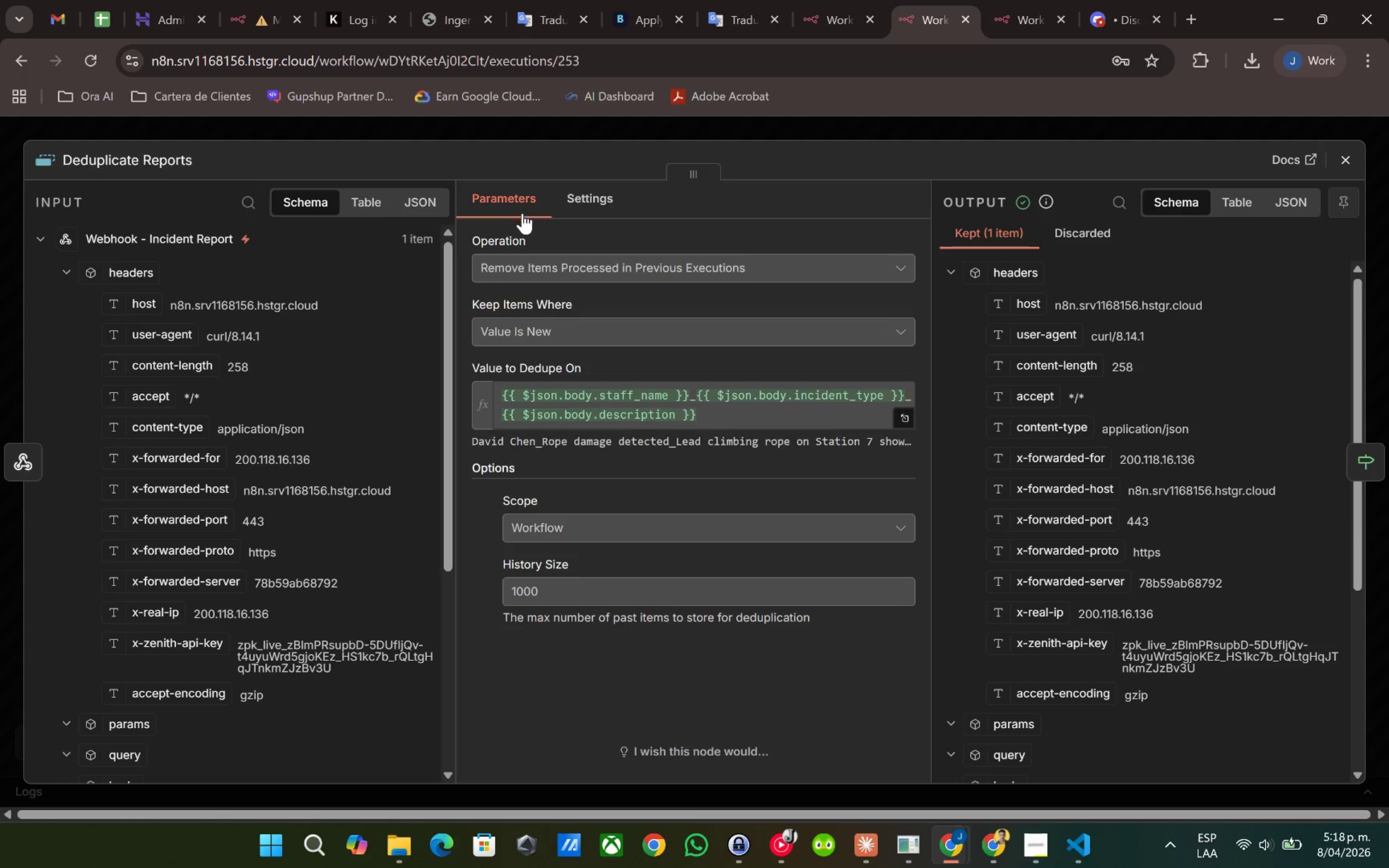 
left_click([539, 126])
 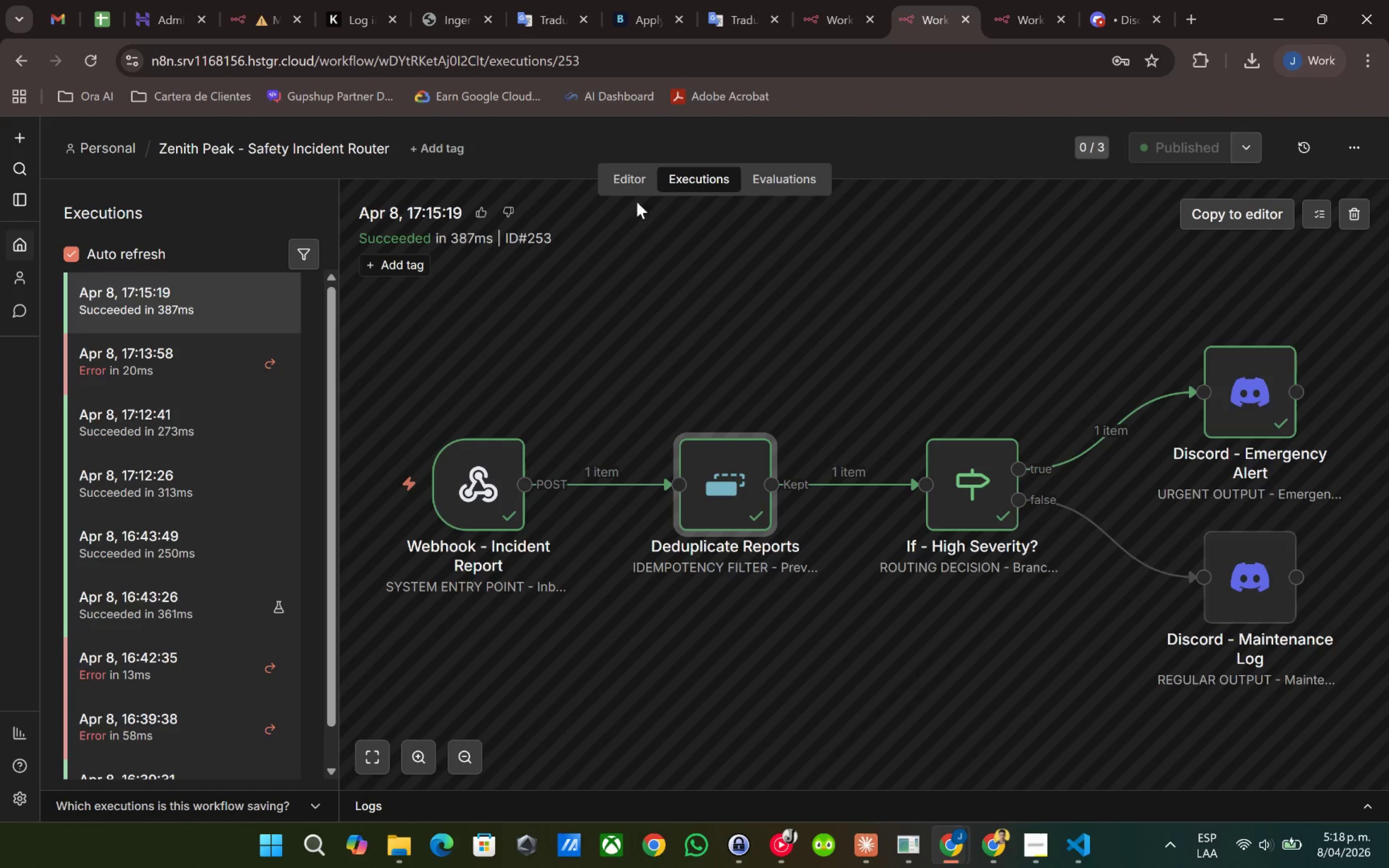 
left_click([629, 174])
 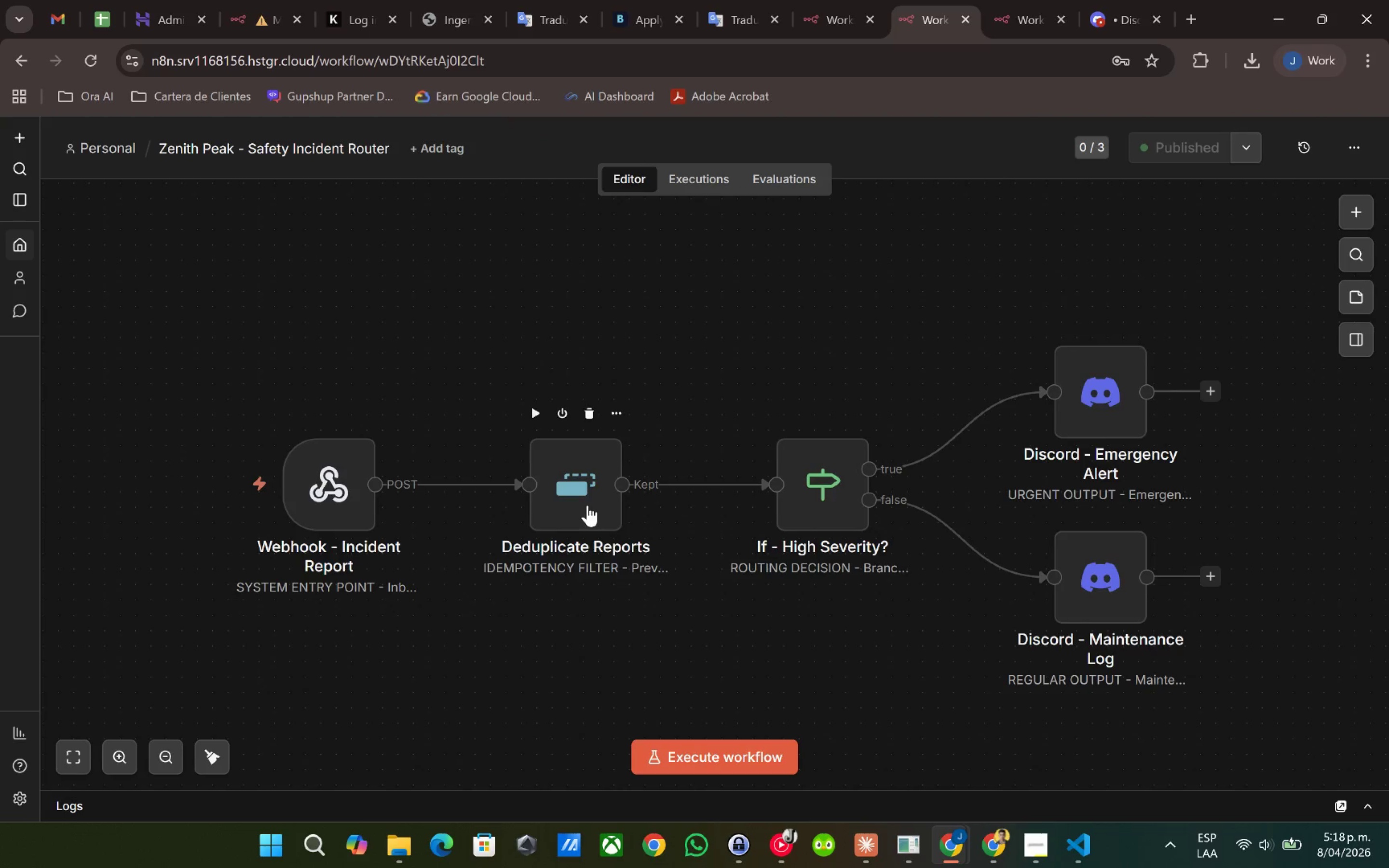 
double_click([587, 506])
 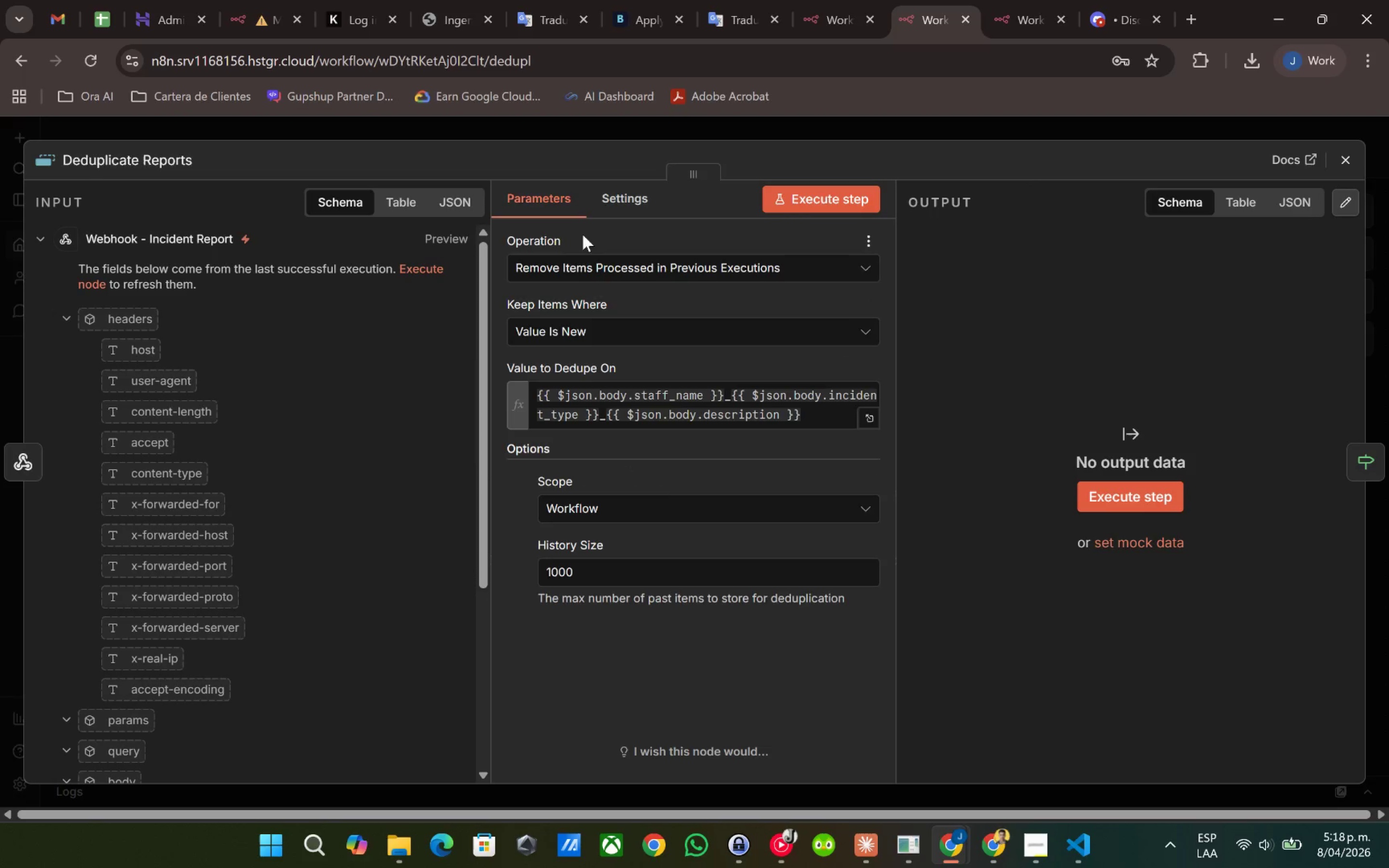 
left_click([581, 257])
 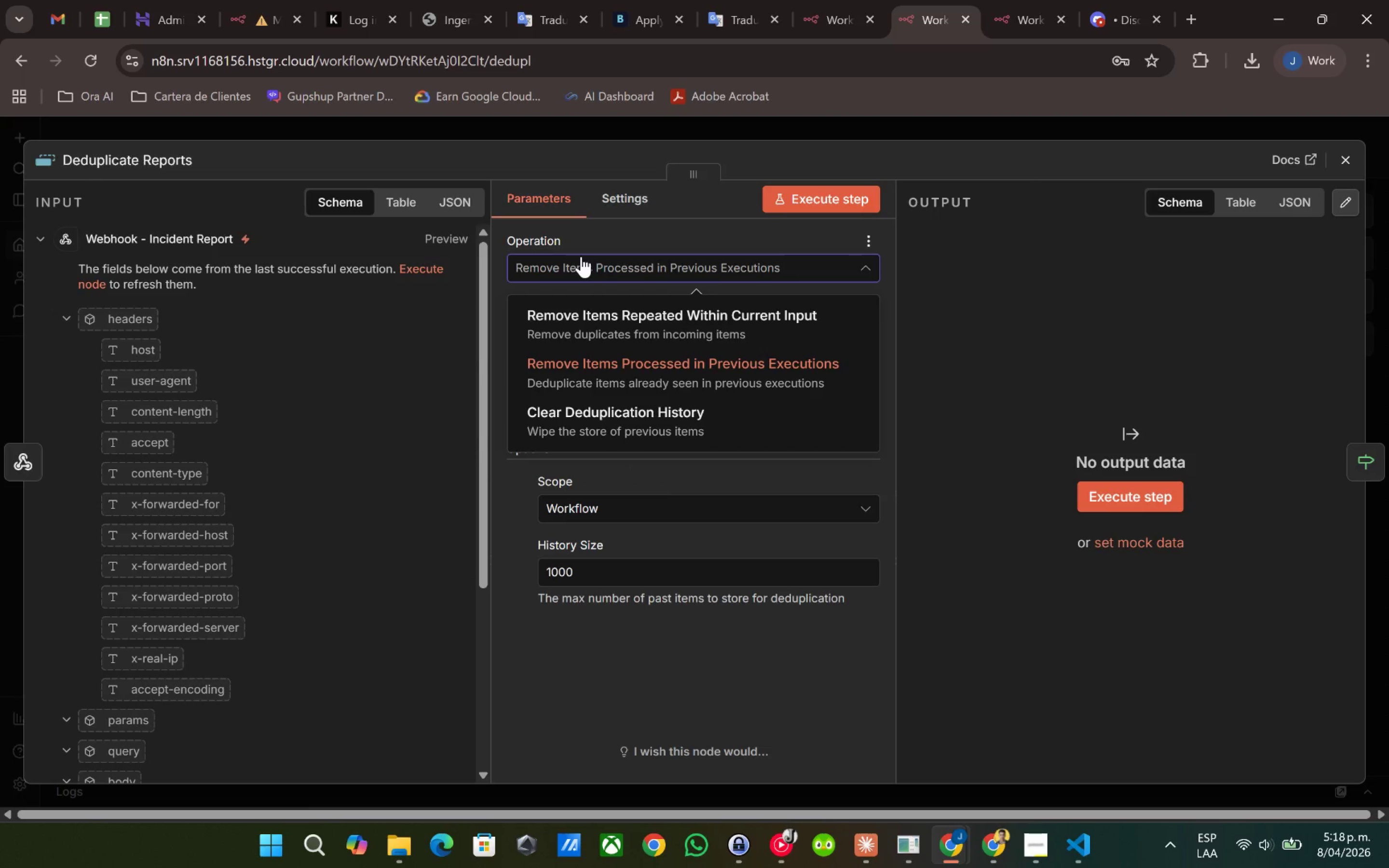 
wait(8.96)
 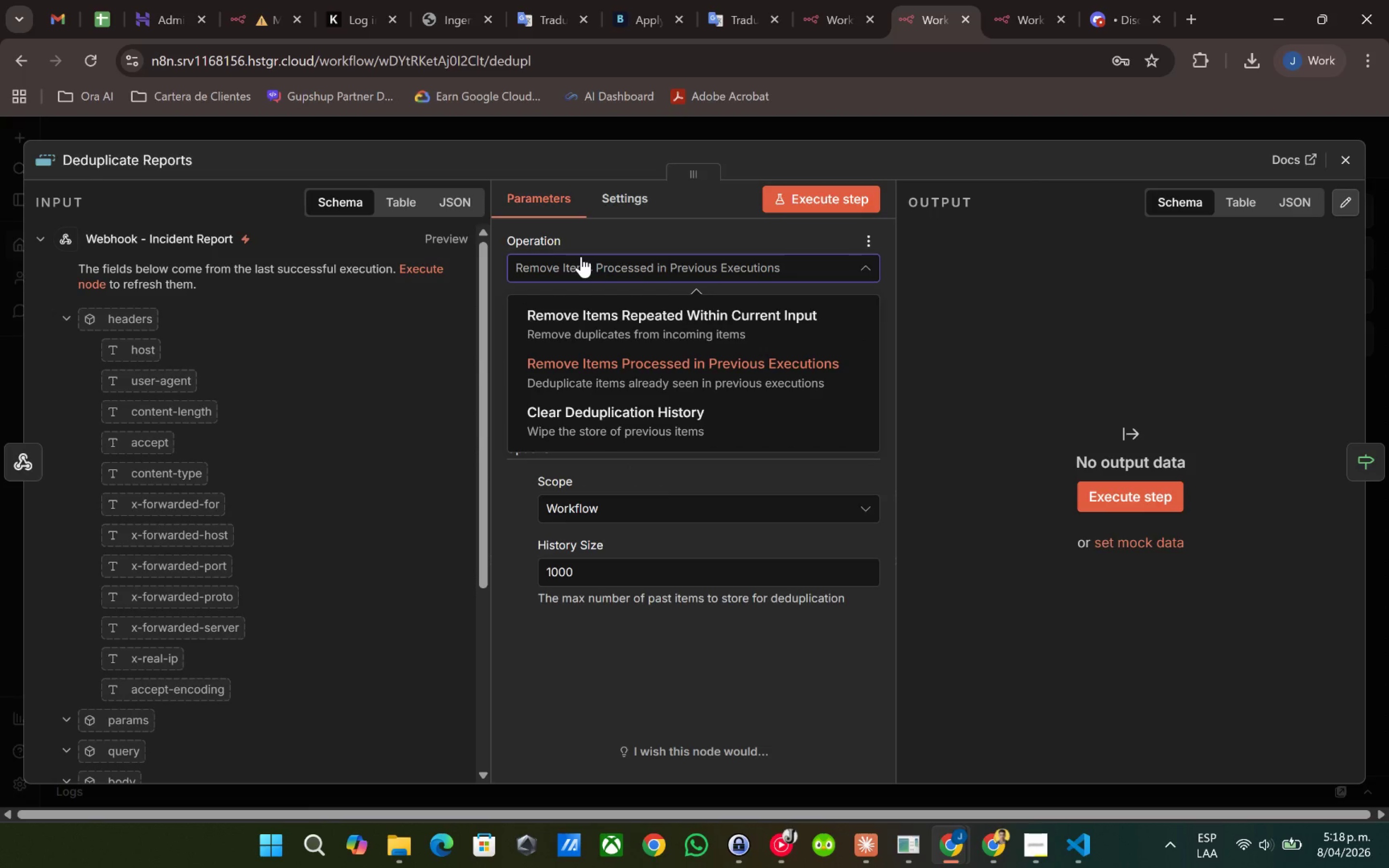 
left_click([581, 257])
 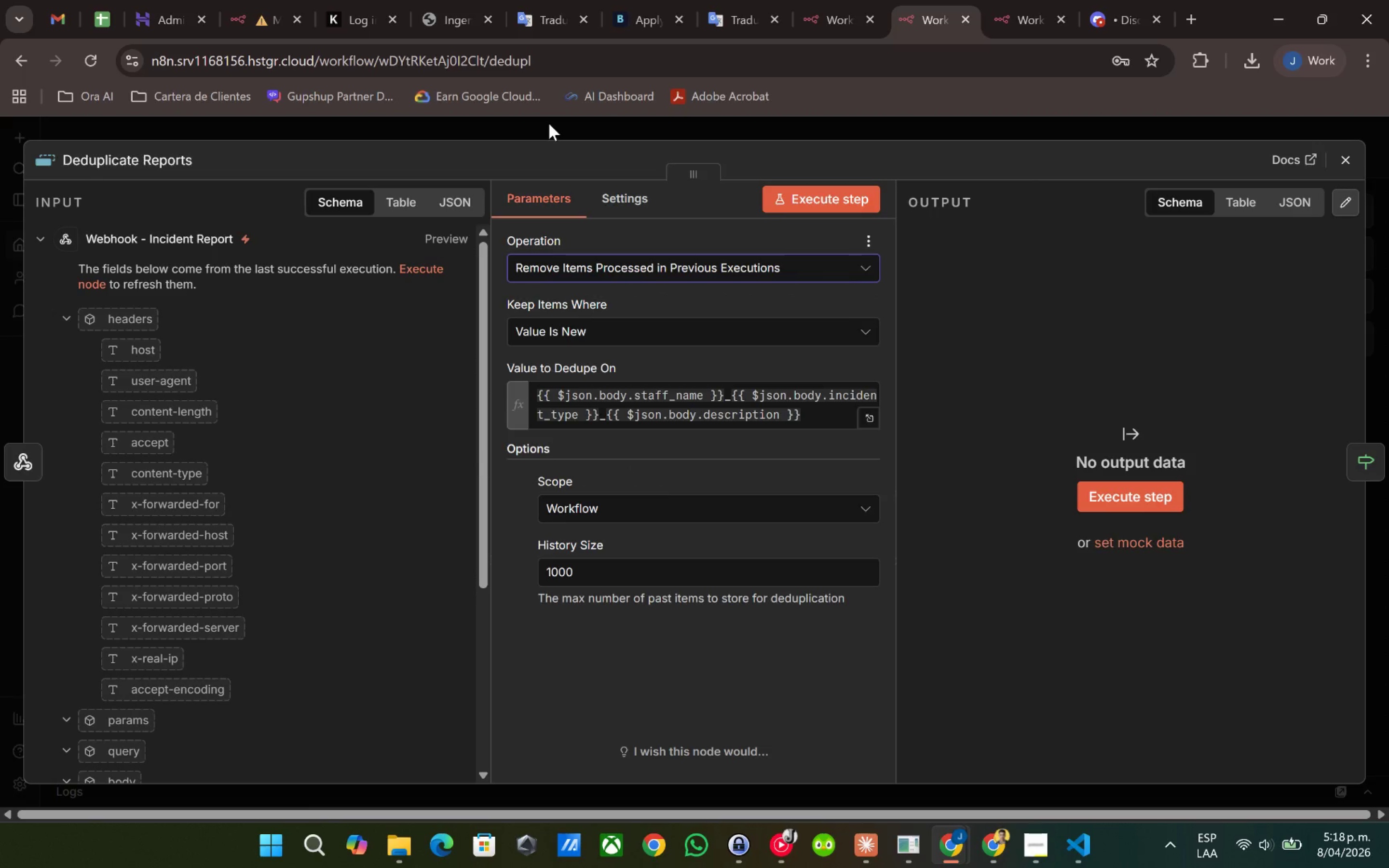 
left_click([549, 123])
 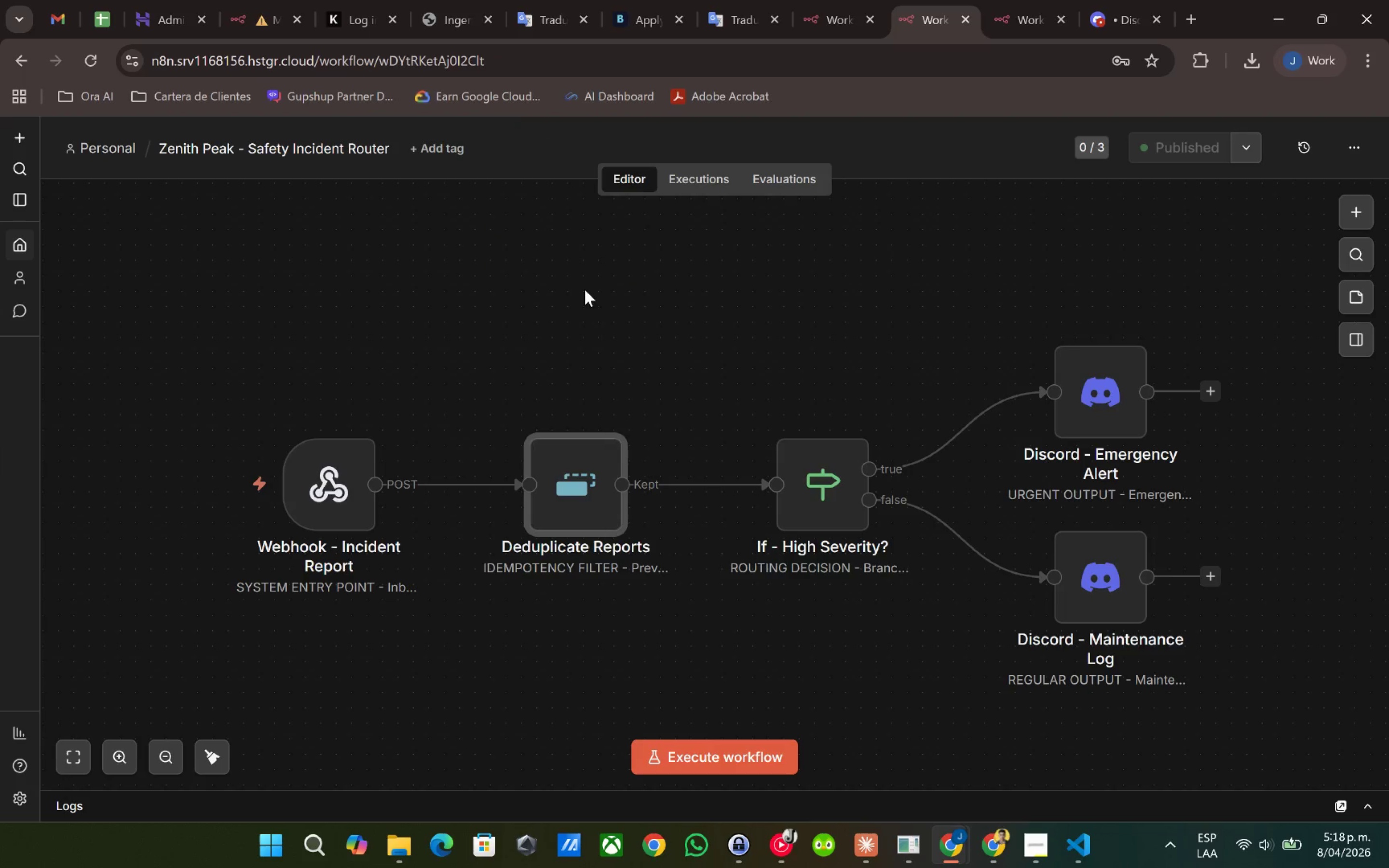 
left_click([585, 293])
 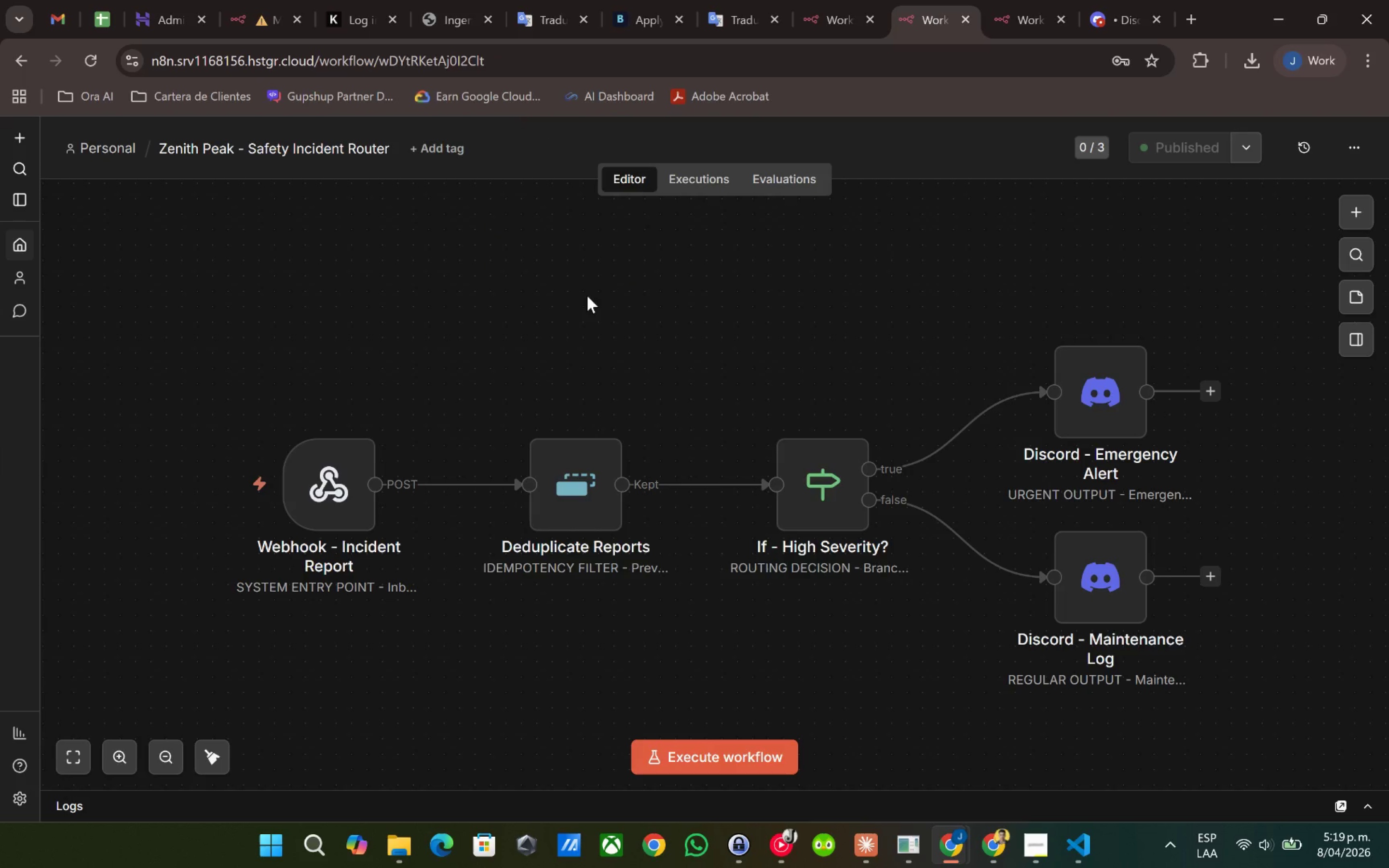 
left_click([629, 288])
 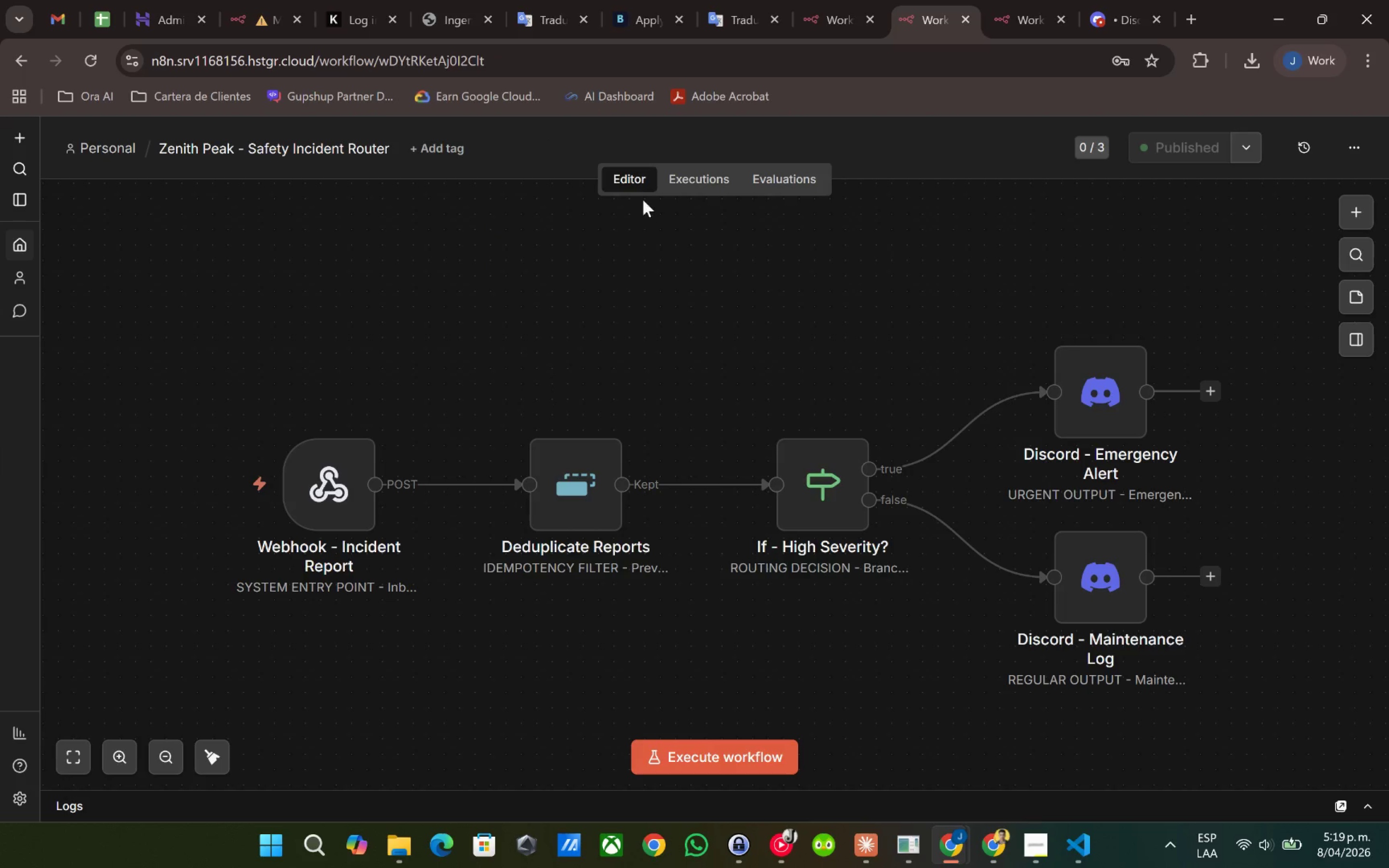 
left_click([663, 173])
 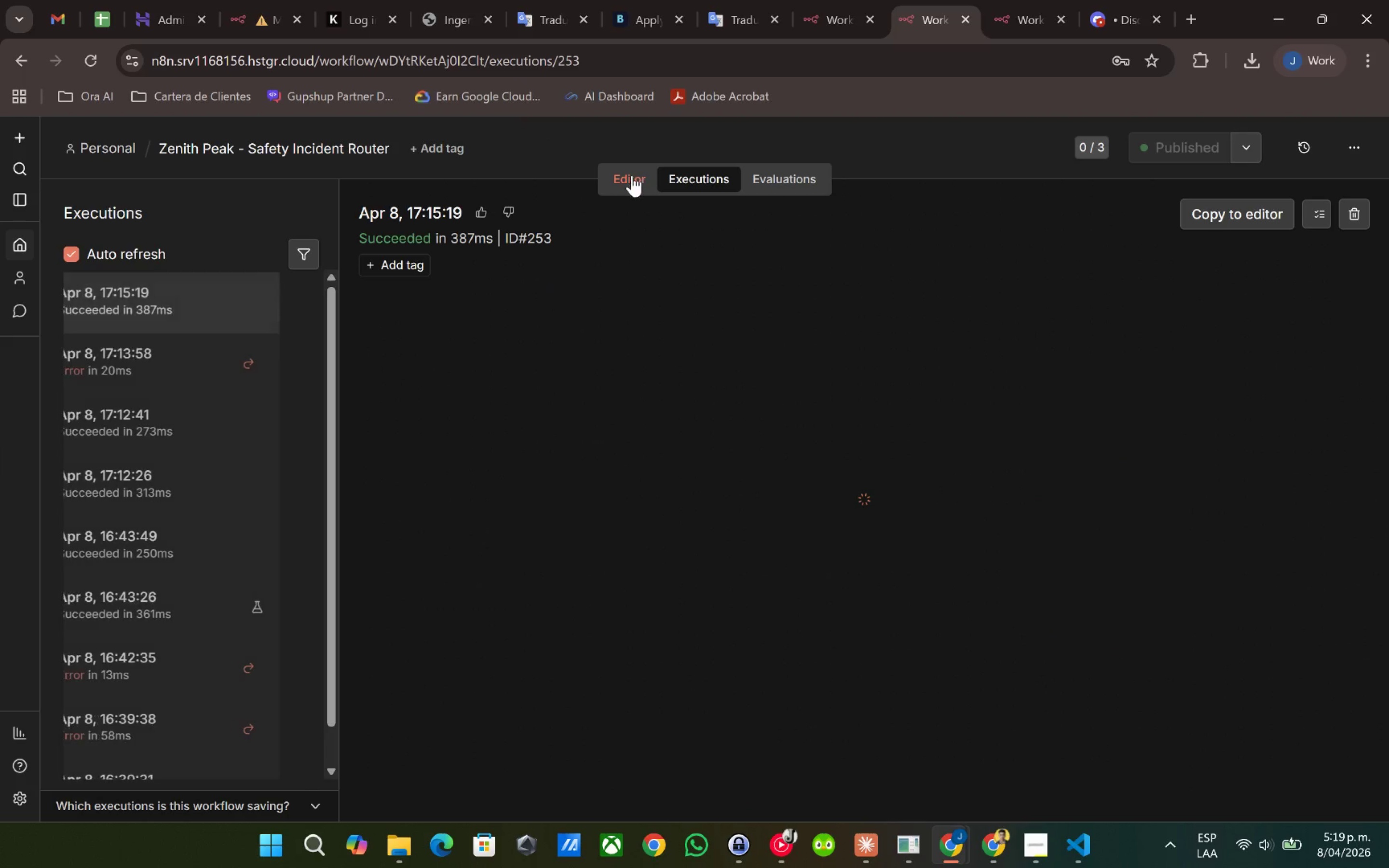 
left_click([628, 177])
 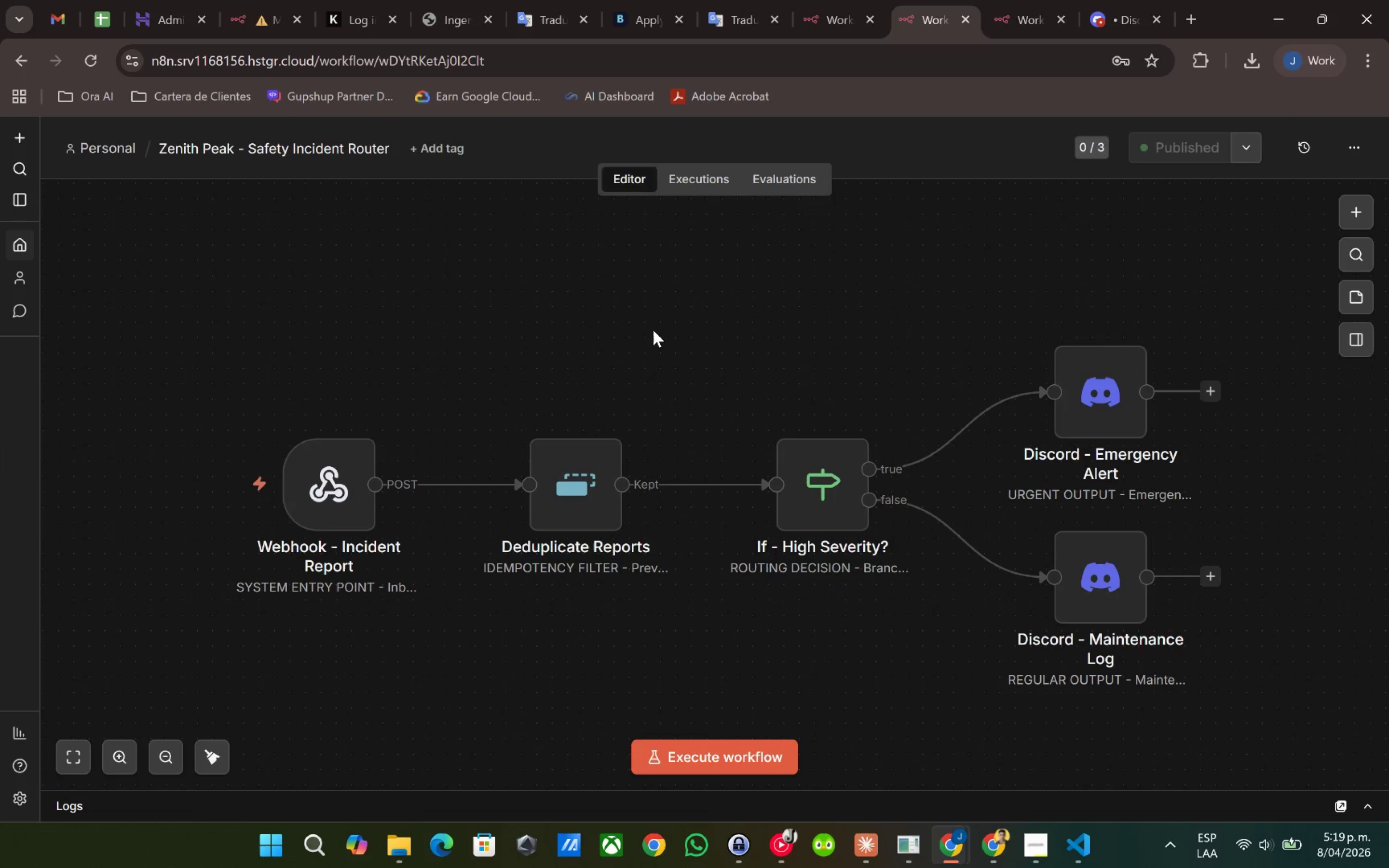 
left_click([651, 337])
 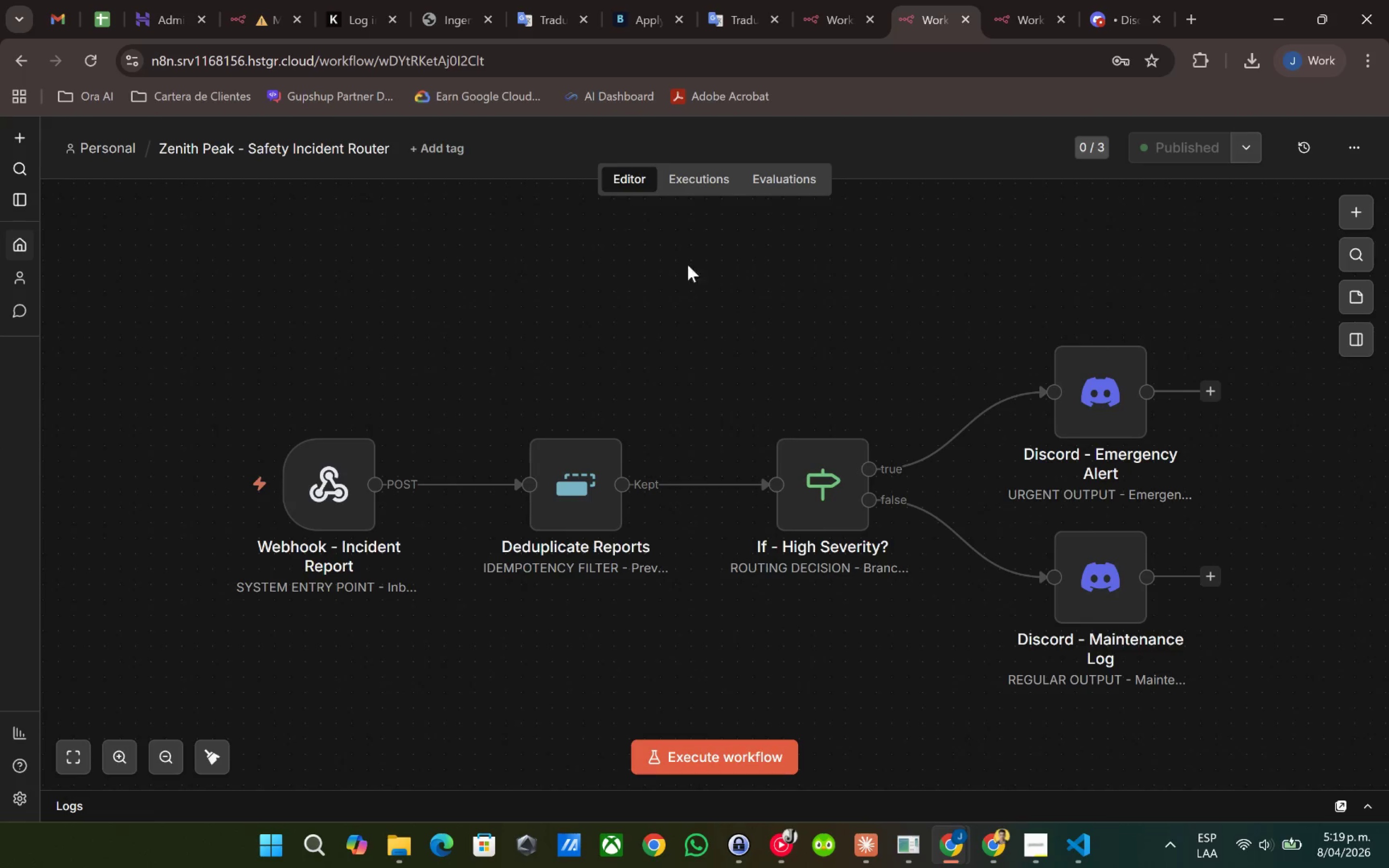 
left_click([699, 180])
 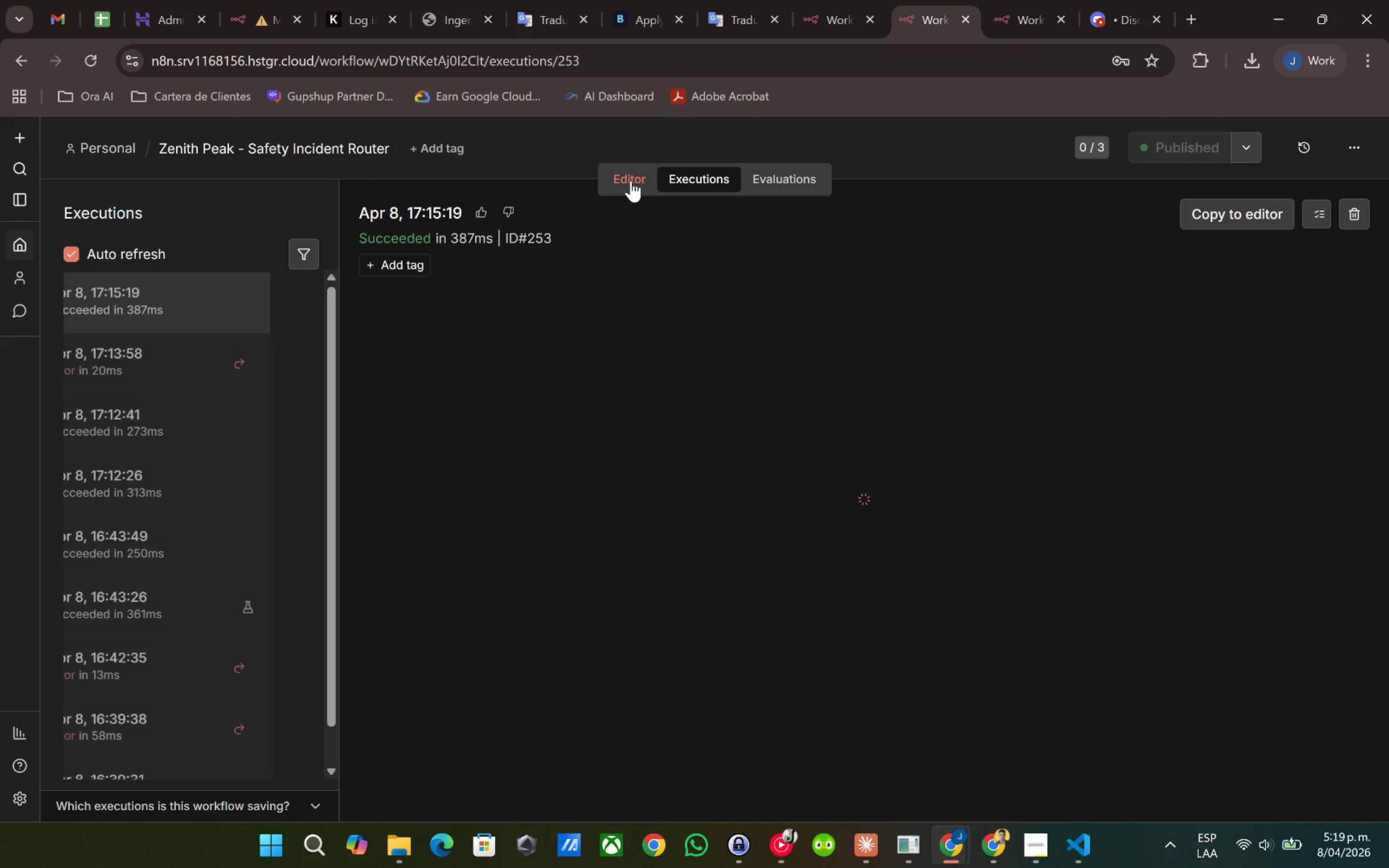 
left_click([631, 181])
 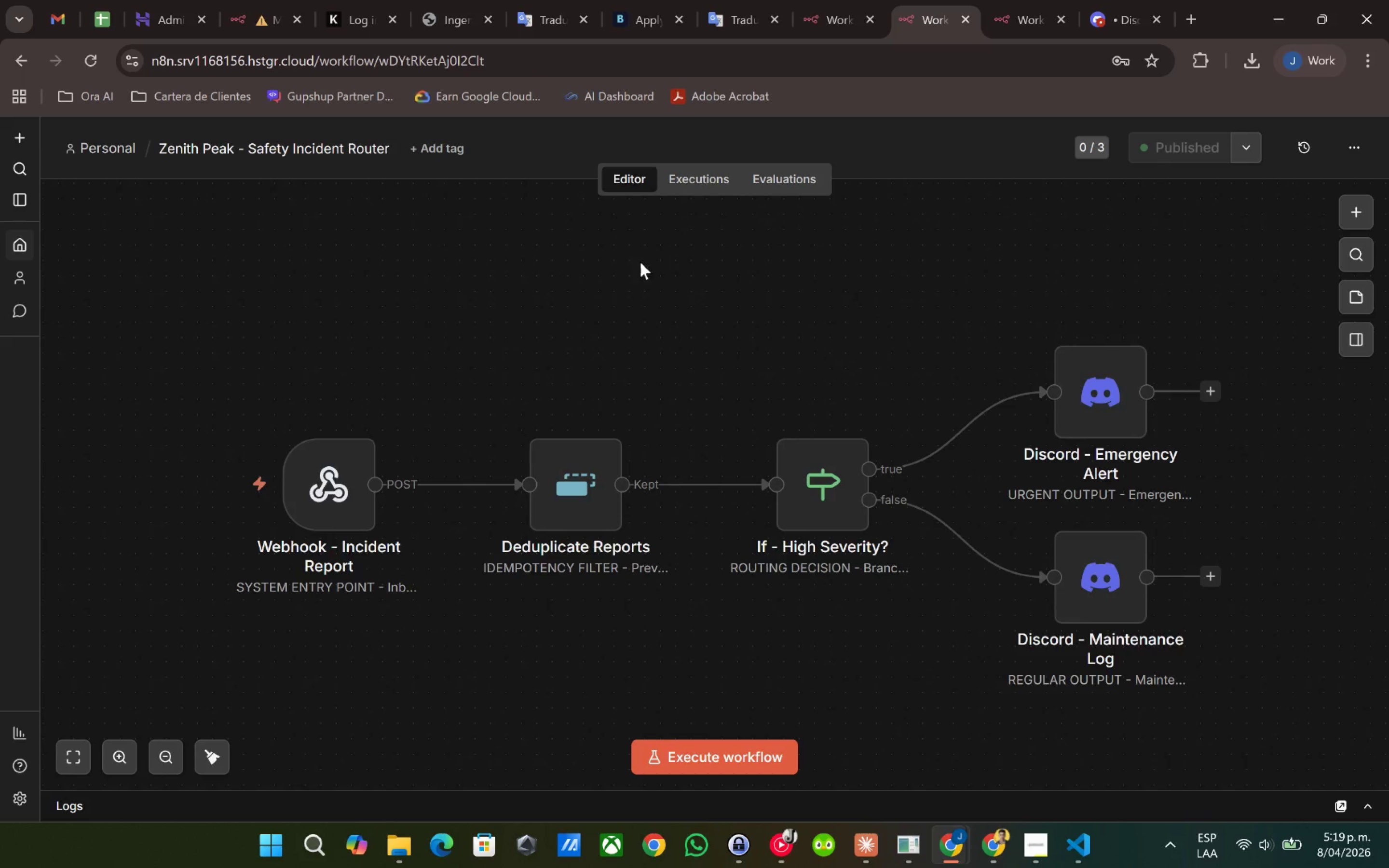 
left_click([674, 308])
 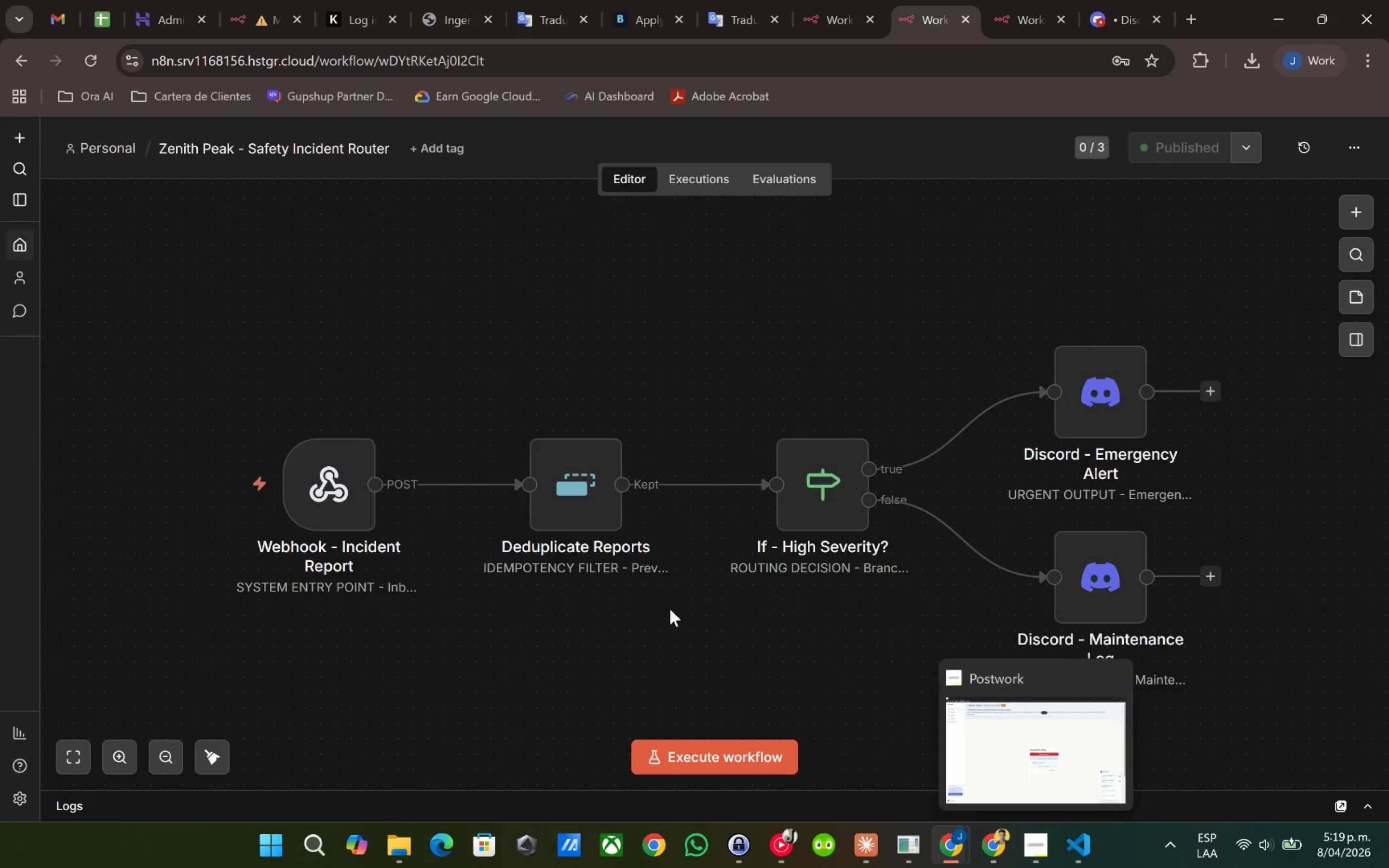 
left_click([592, 306])
 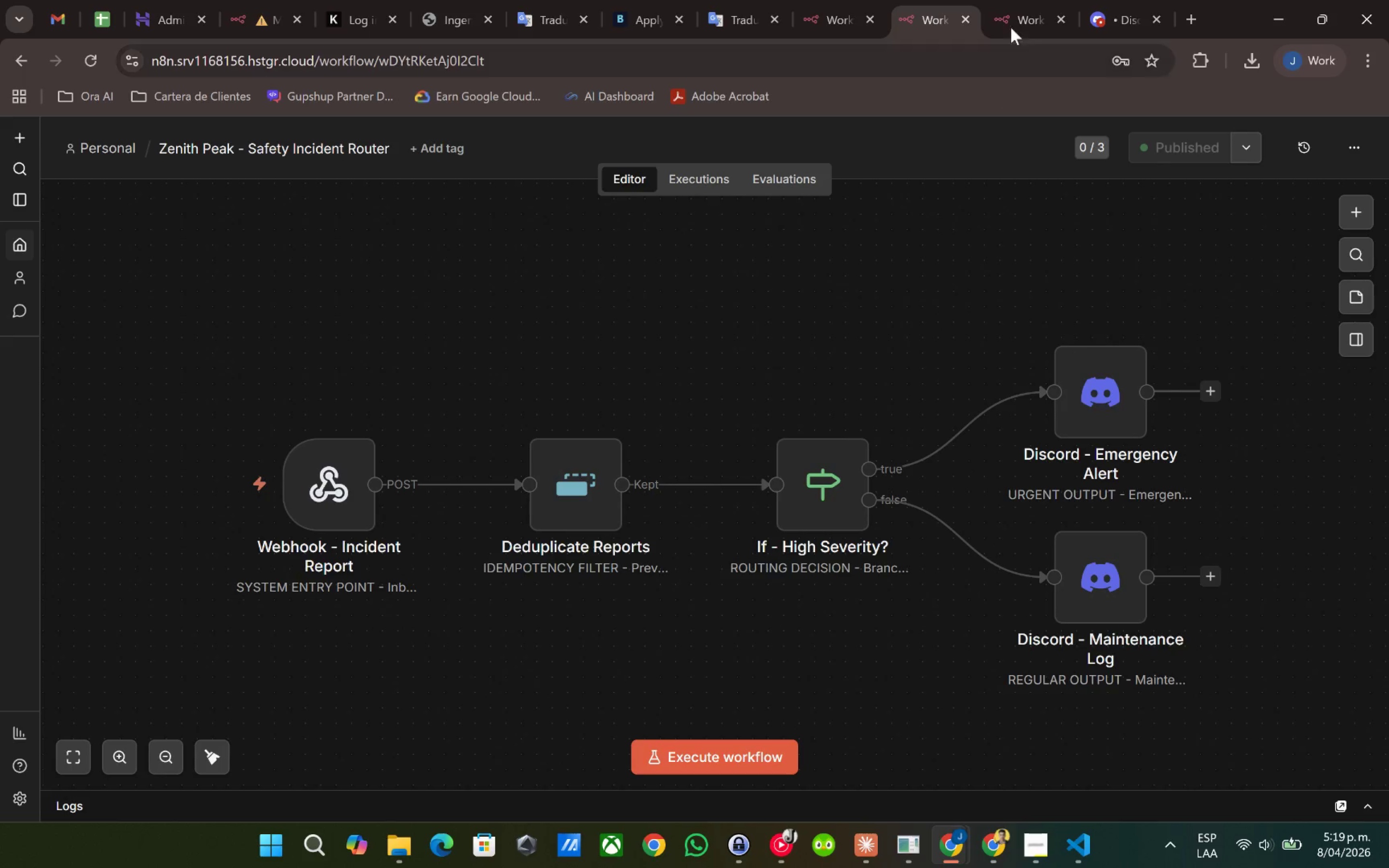 
left_click([1011, 0])